 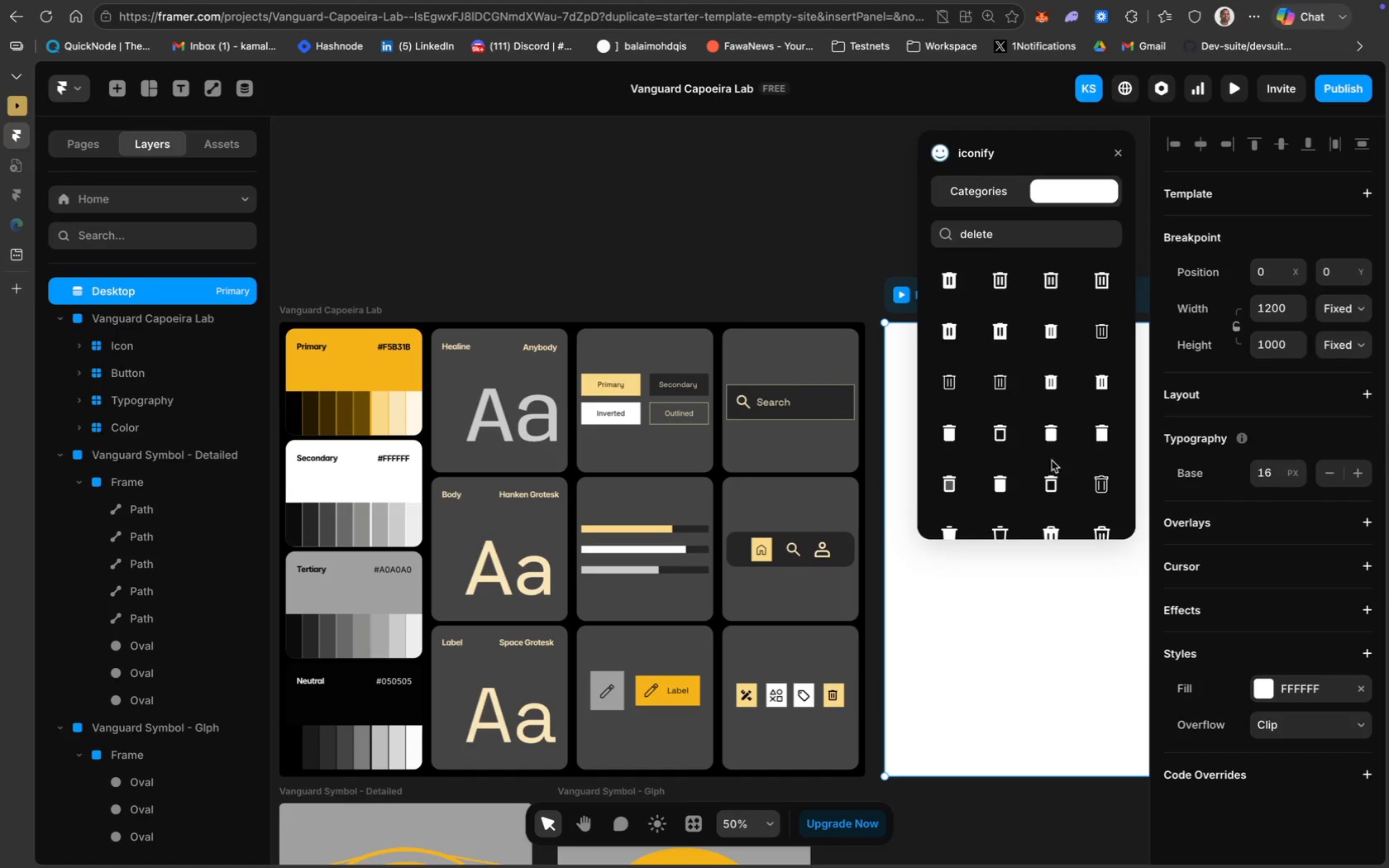 
left_click([1076, 656])
 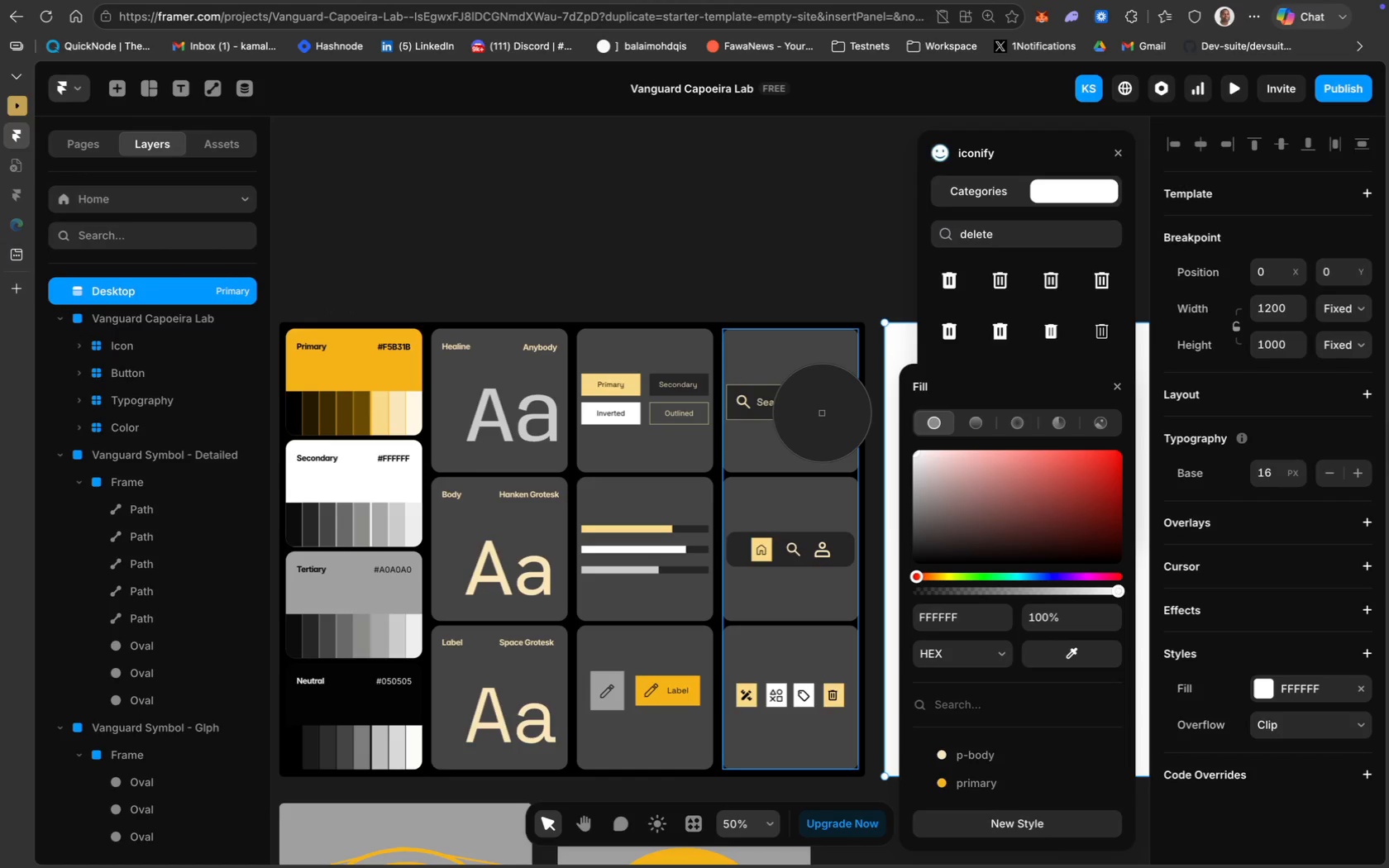 
left_click([821, 413])
 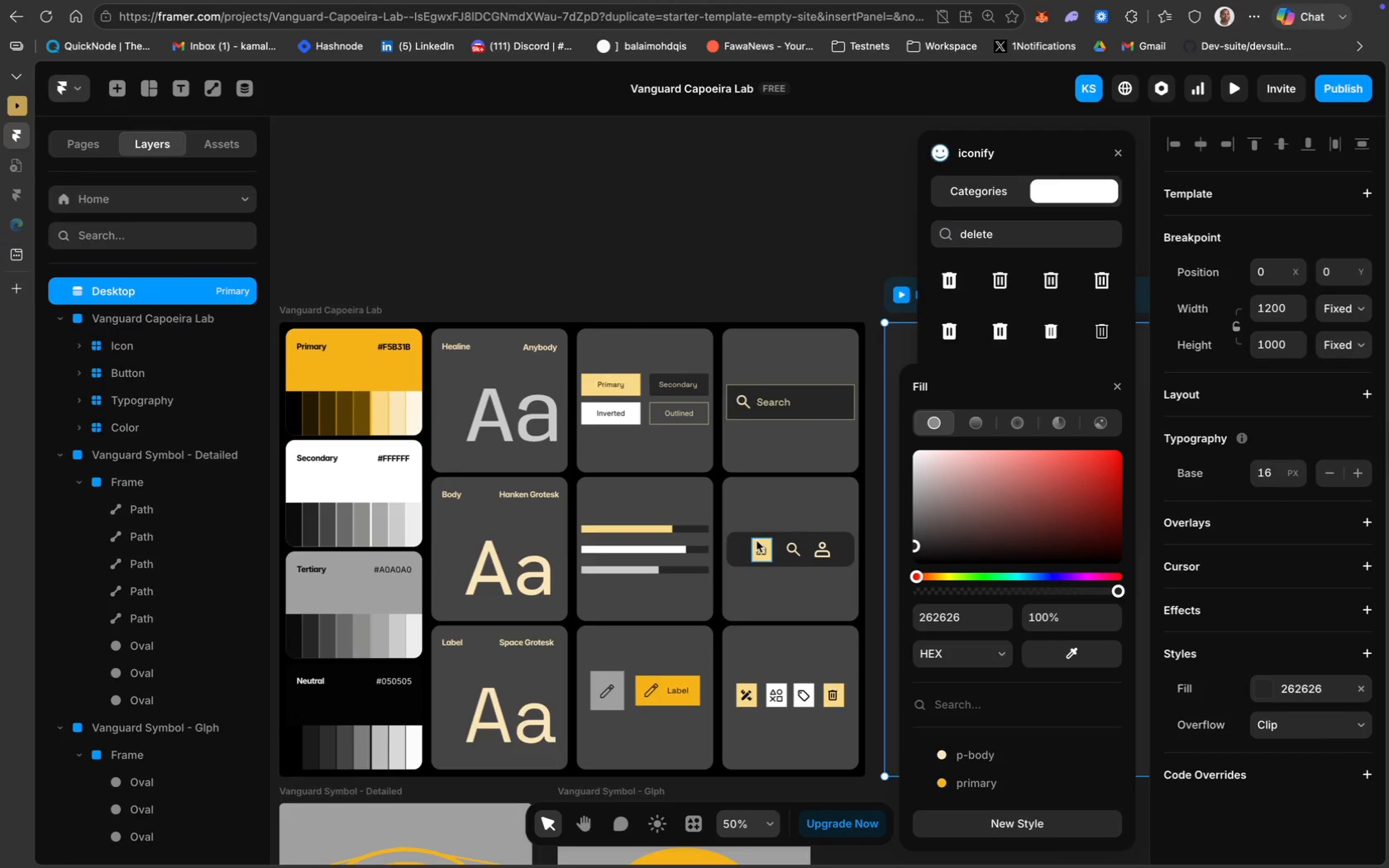 
scroll: coordinate [757, 541], scroll_direction: down, amount: 17.0
 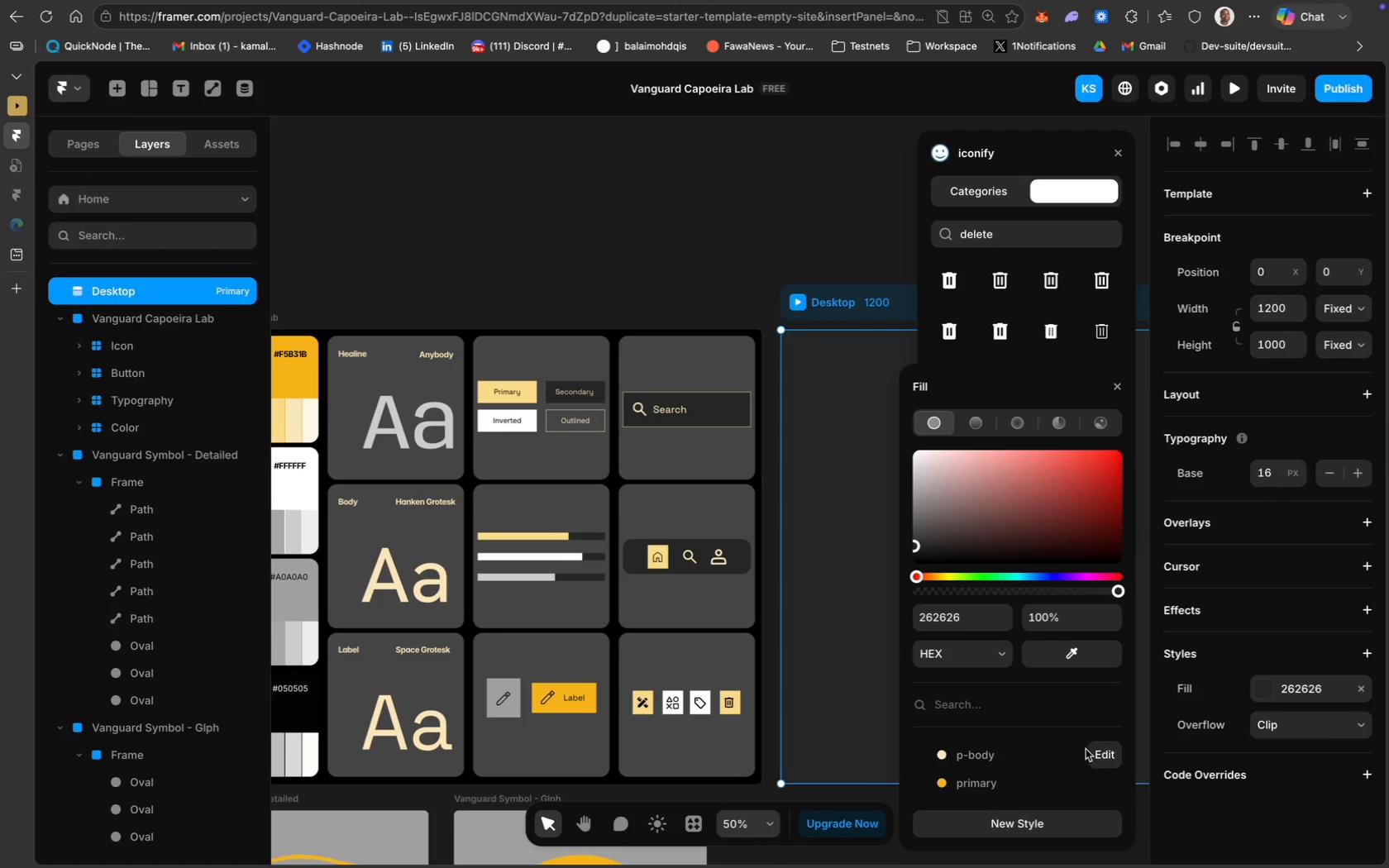 
left_click([1033, 826])
 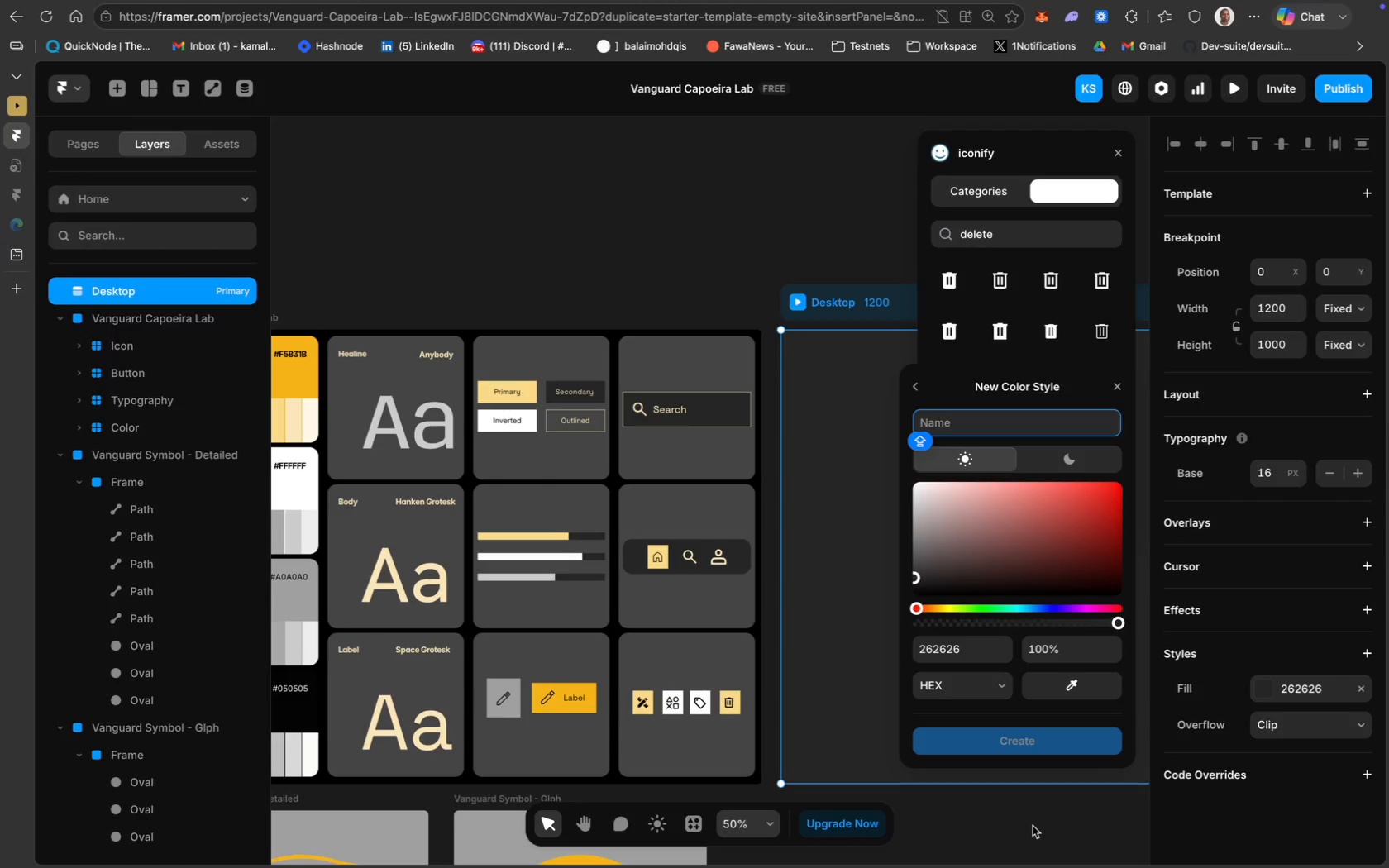 
type(BG)
key(Backspace)
key(Backspace)
type(H0)
key(Backspace)
type(-bh)
key(Backspace)
key(Backspace)
key(Backspace)
key(Backspace)
type(h-bg)
 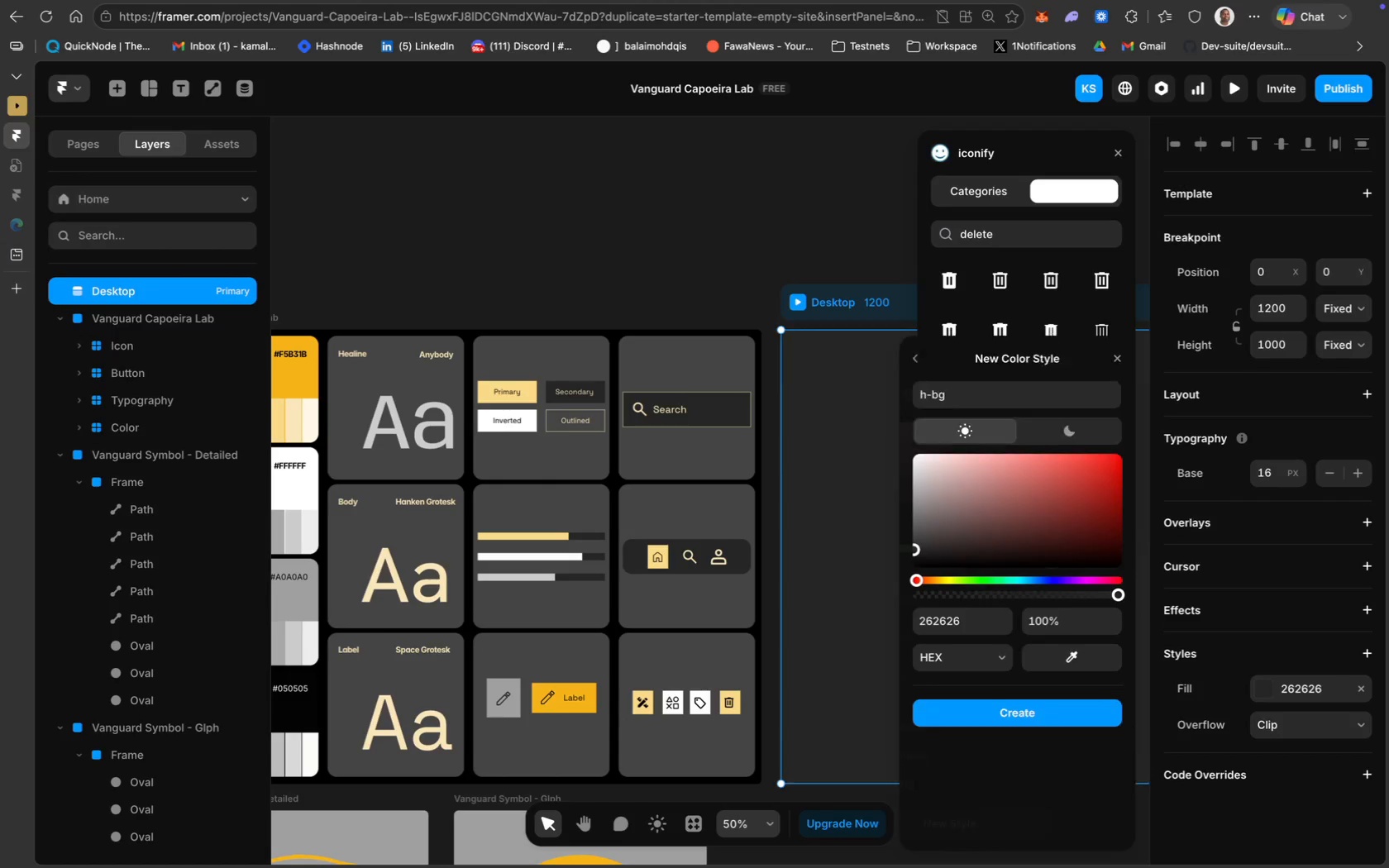 
key(Enter)
 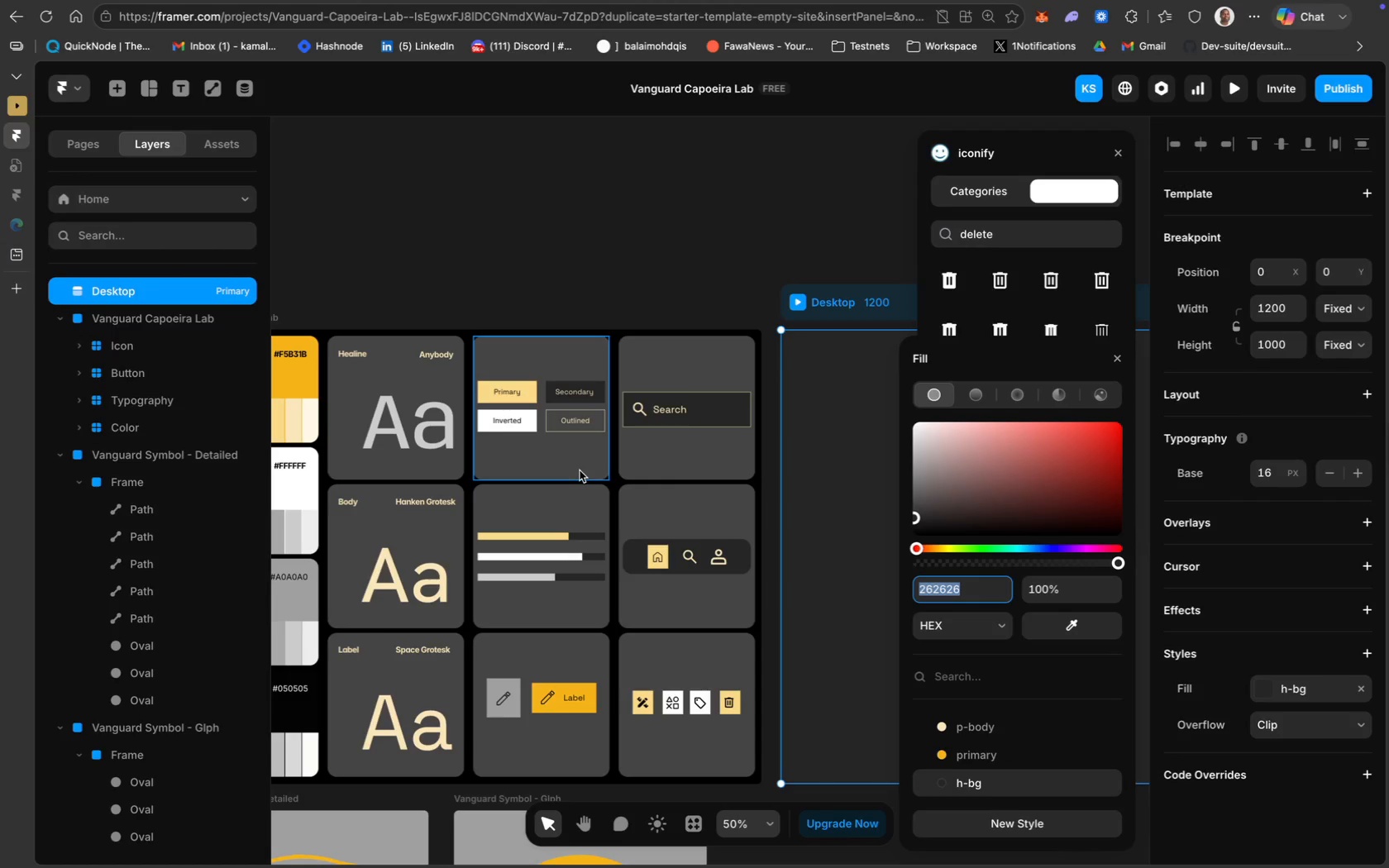 
wait(8.65)
 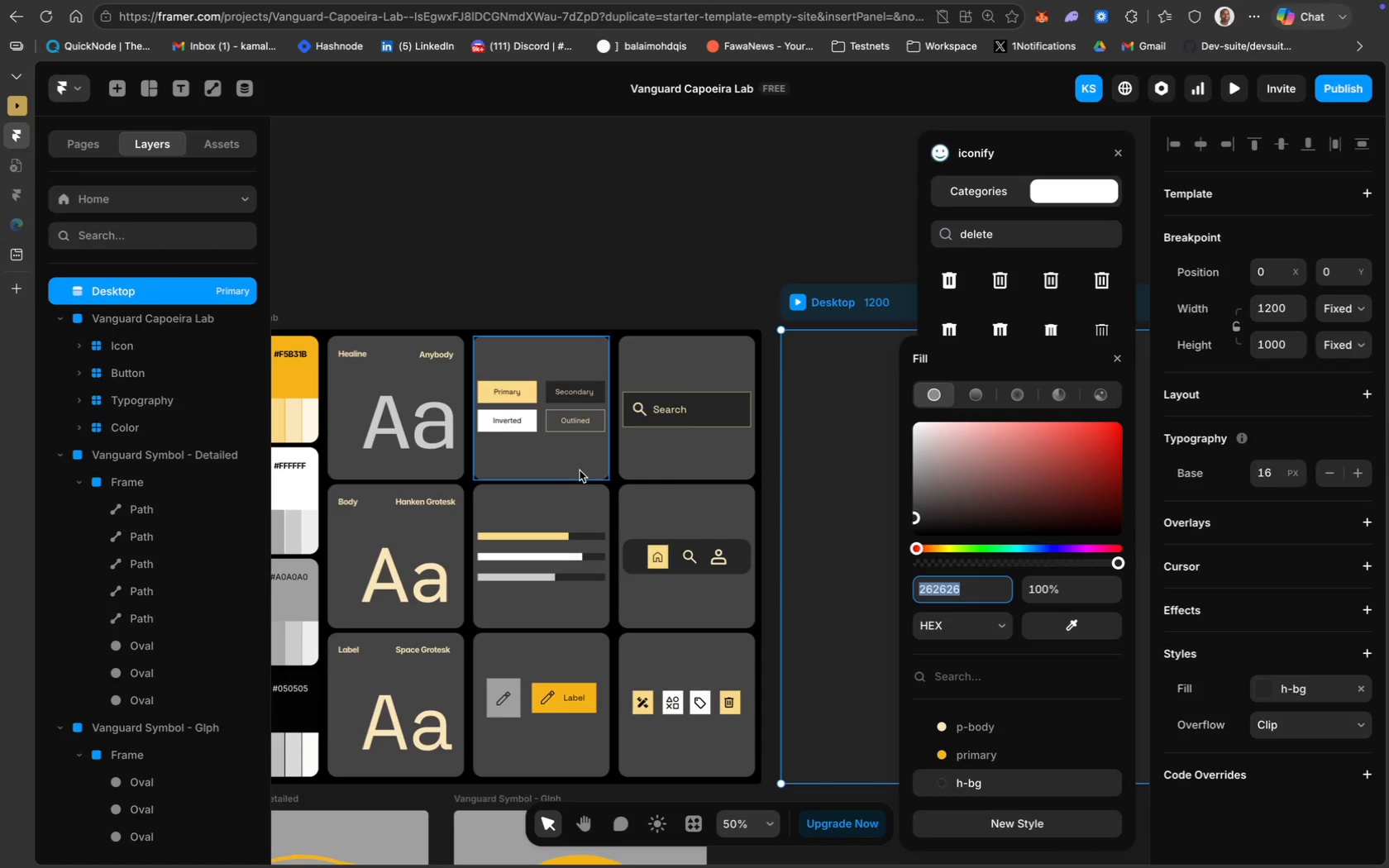 
scroll: coordinate [742, 387], scroll_direction: down, amount: 52.0
 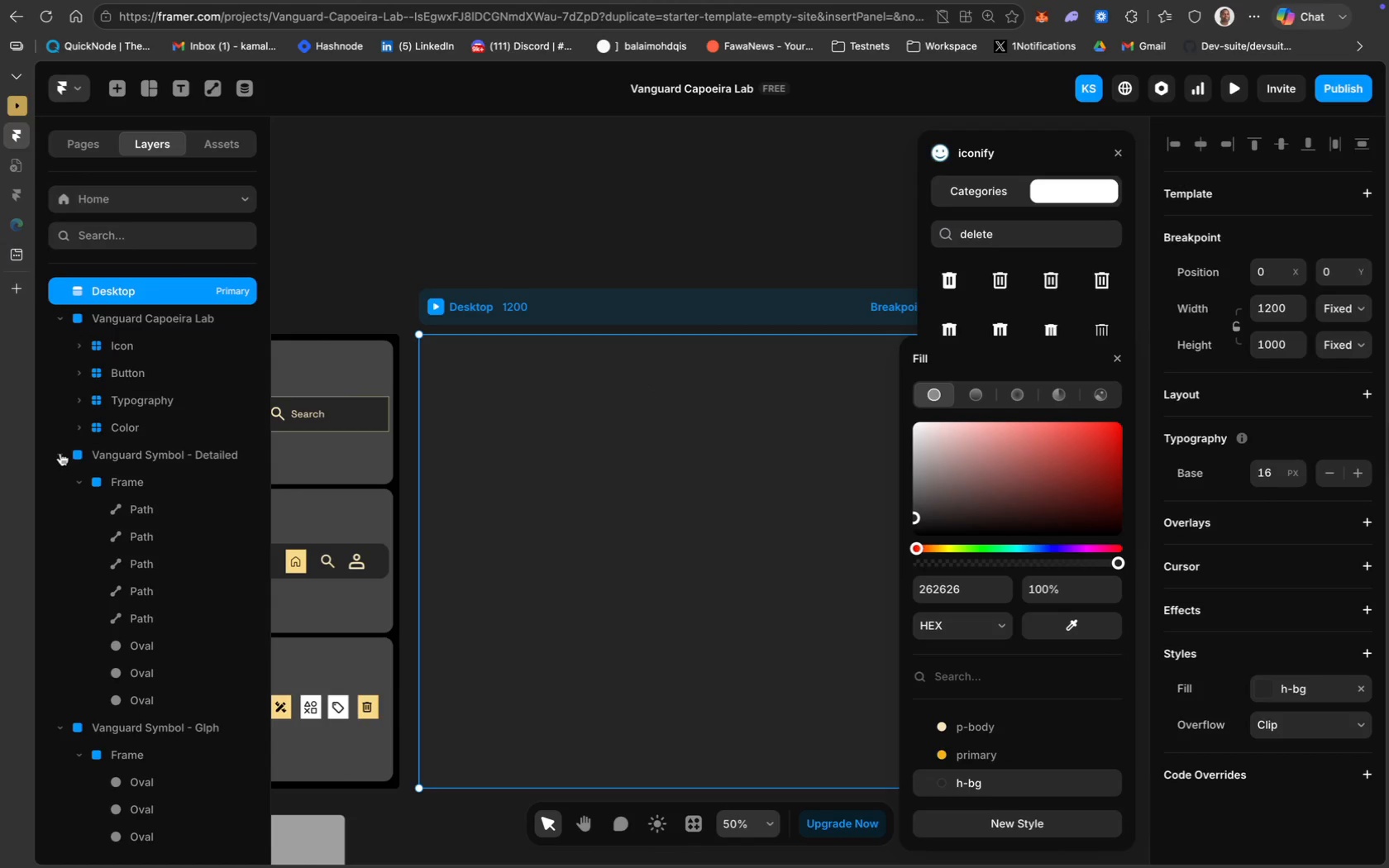 
mouse_move([66, 492])
 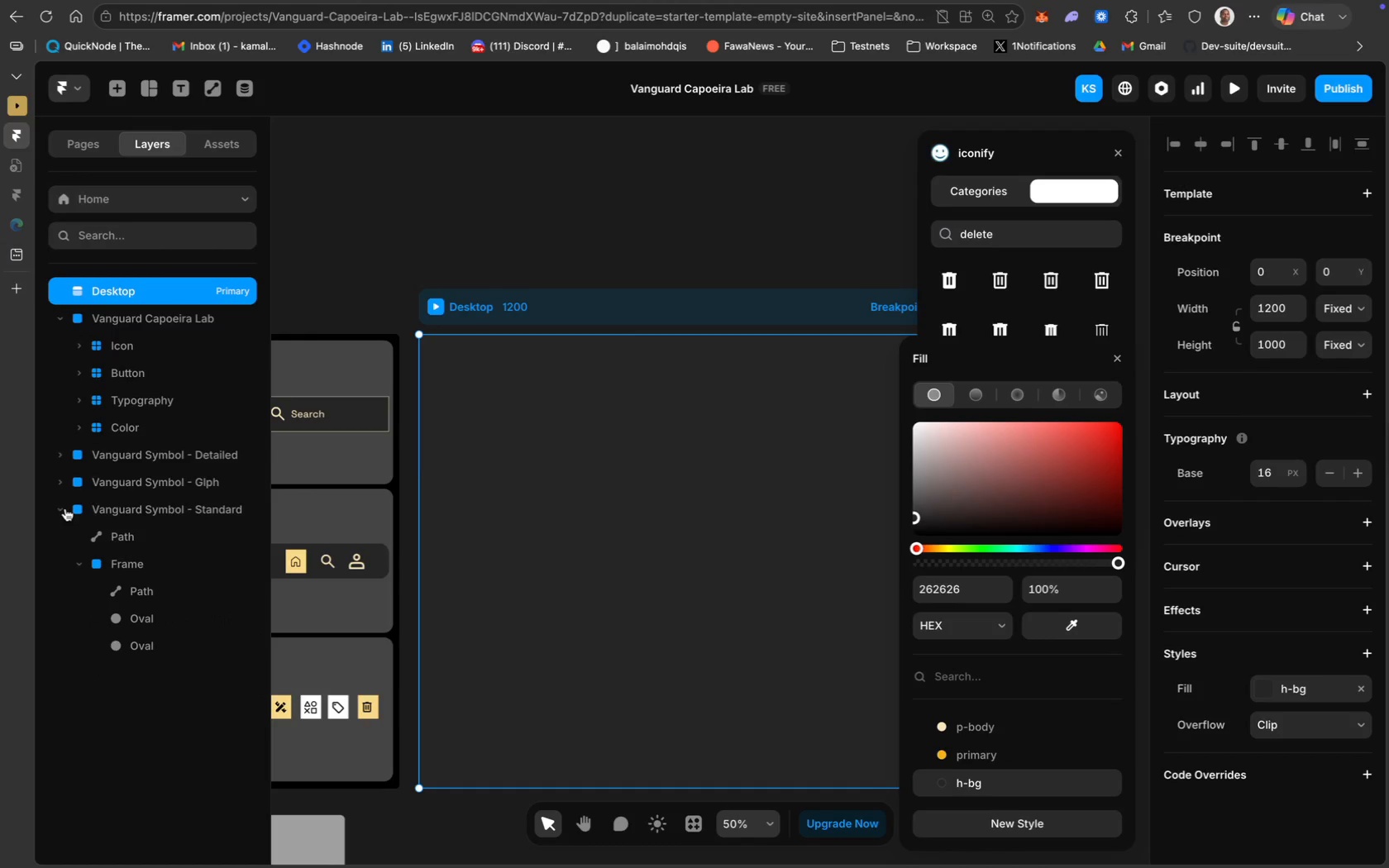 
left_click([61, 511])
 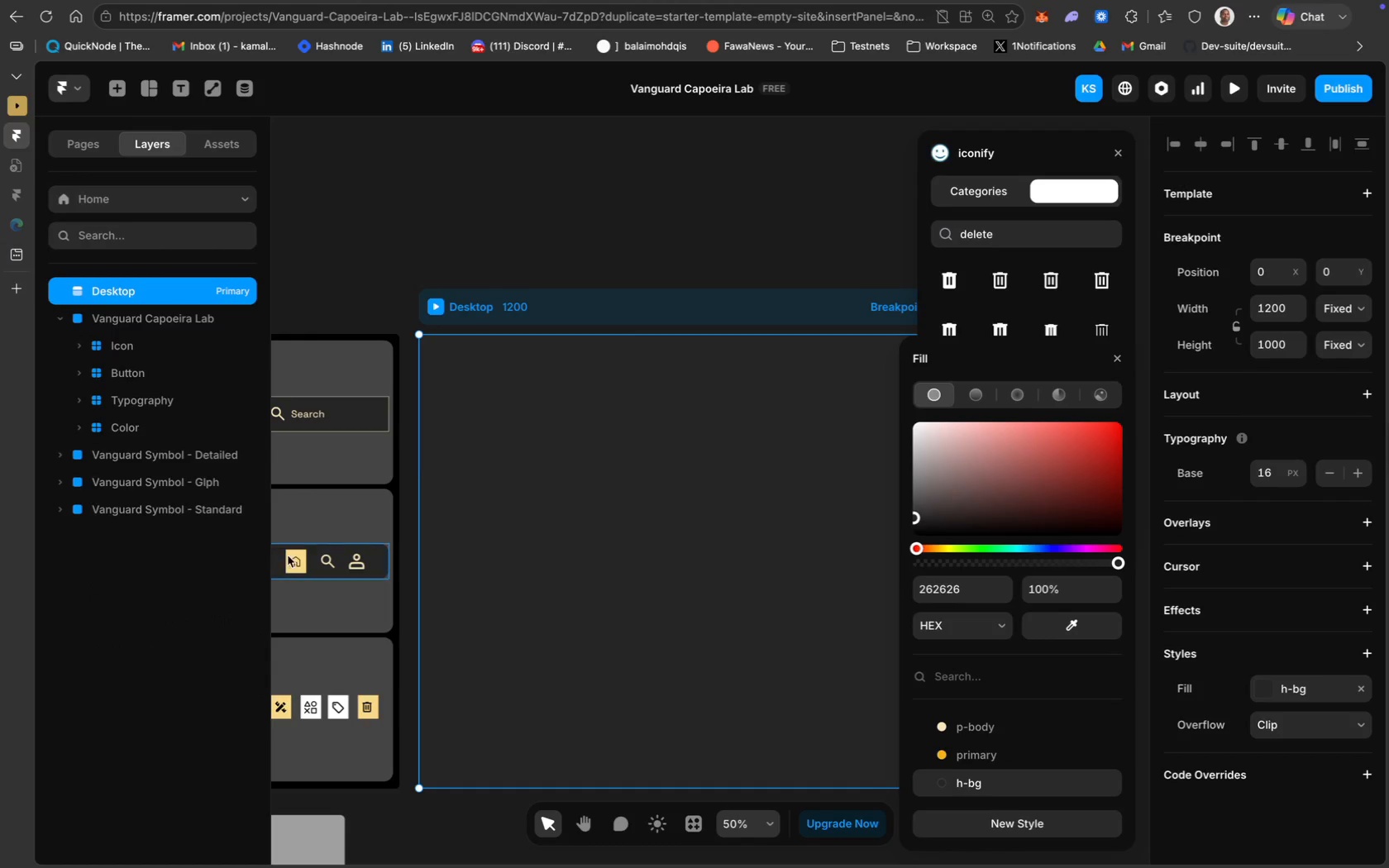 
scroll: coordinate [317, 553], scroll_direction: up, amount: 19.0
 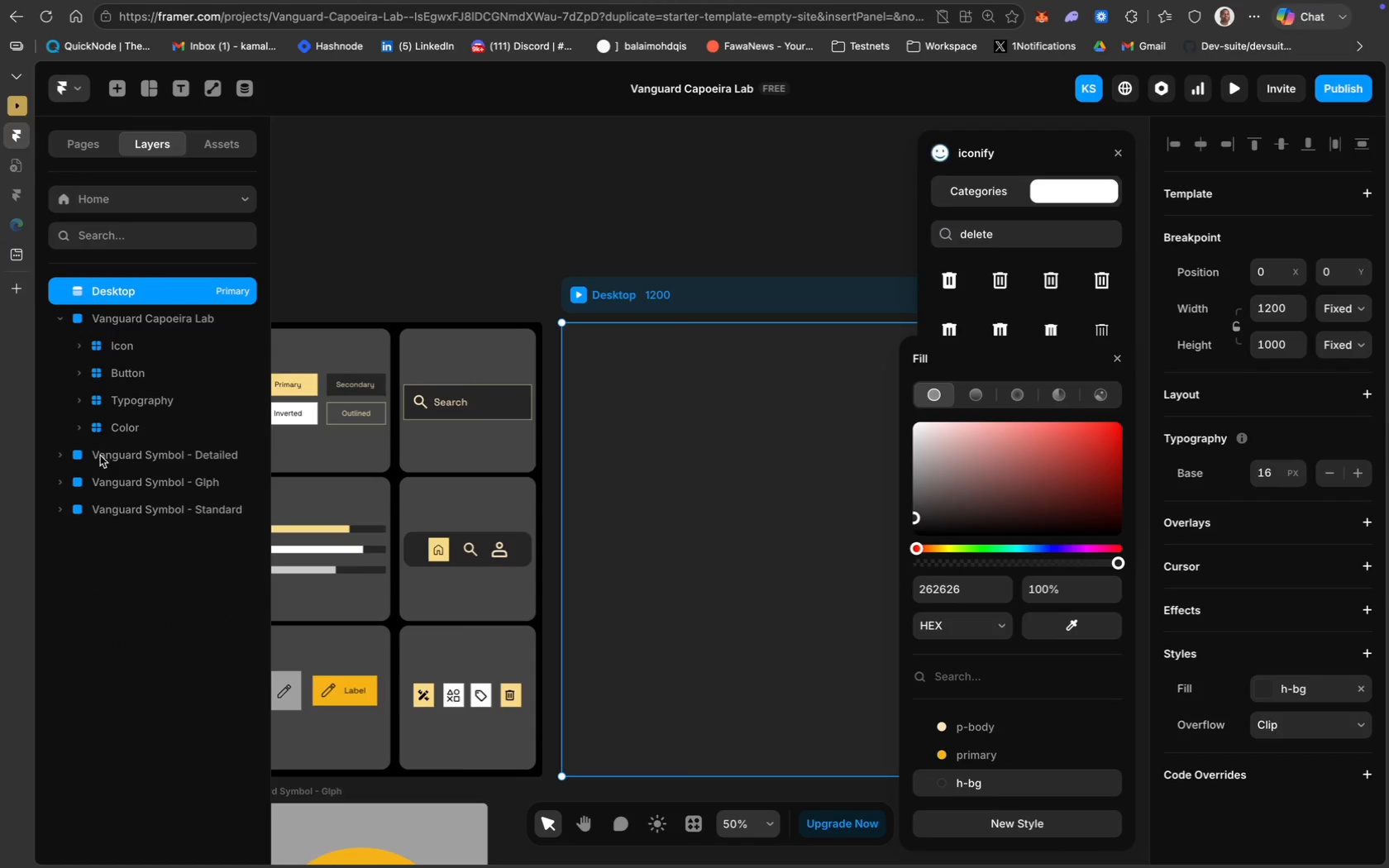 
left_click([62, 459])
 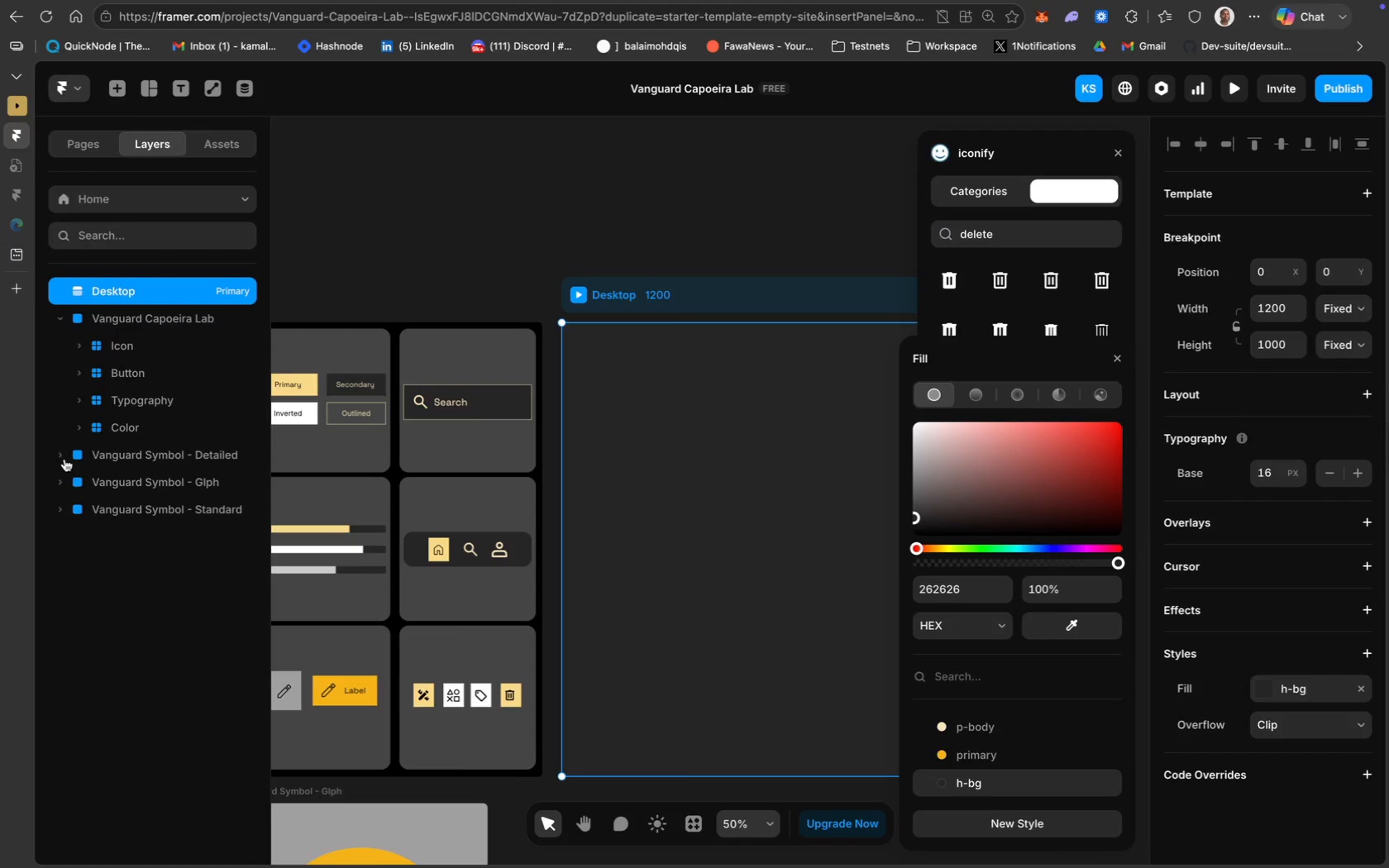 
hold_key(key=ShiftLeft, duration=0.97)
 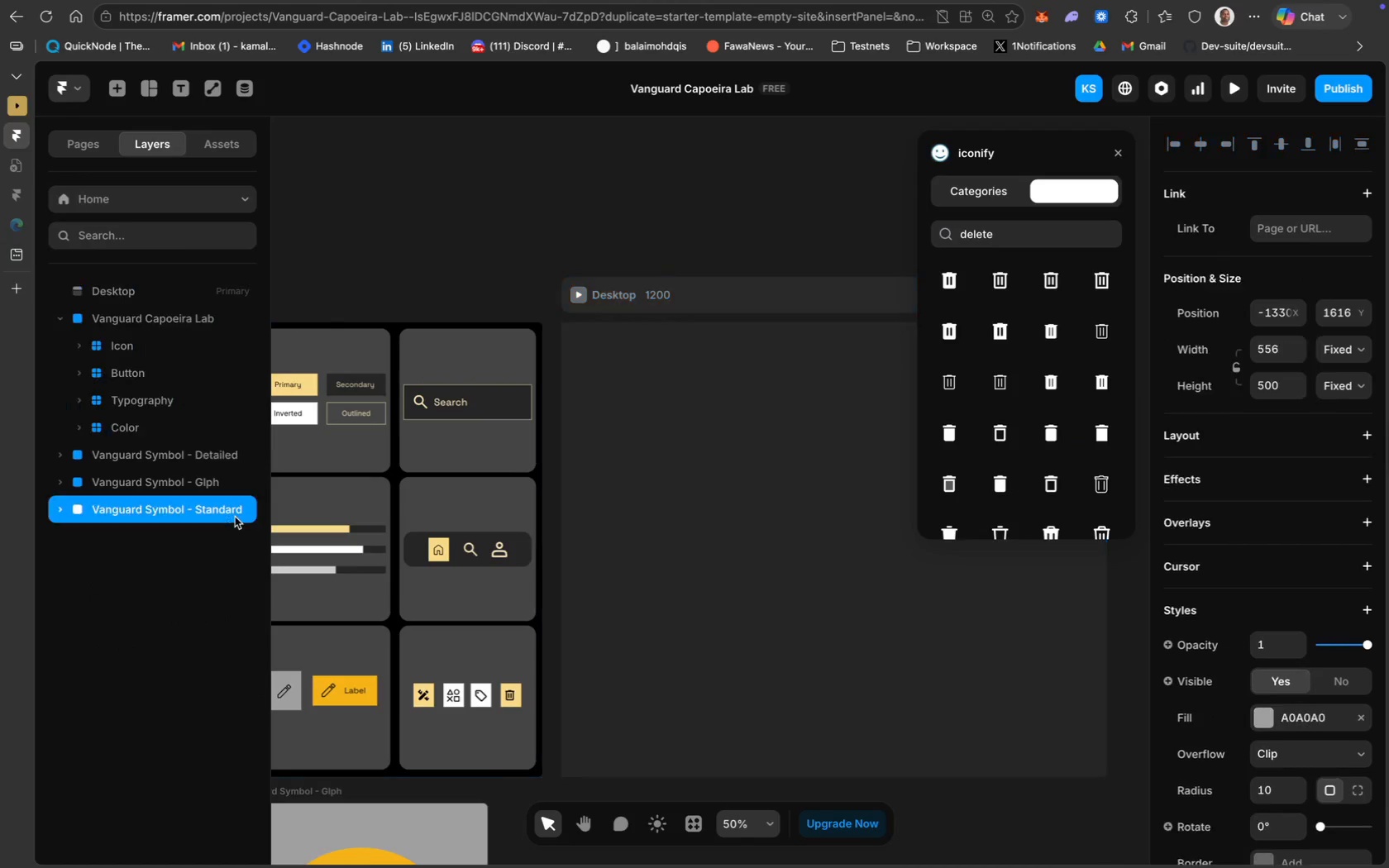 
hold_key(key=ShiftLeft, duration=1.2)
left_click([135, 460])
 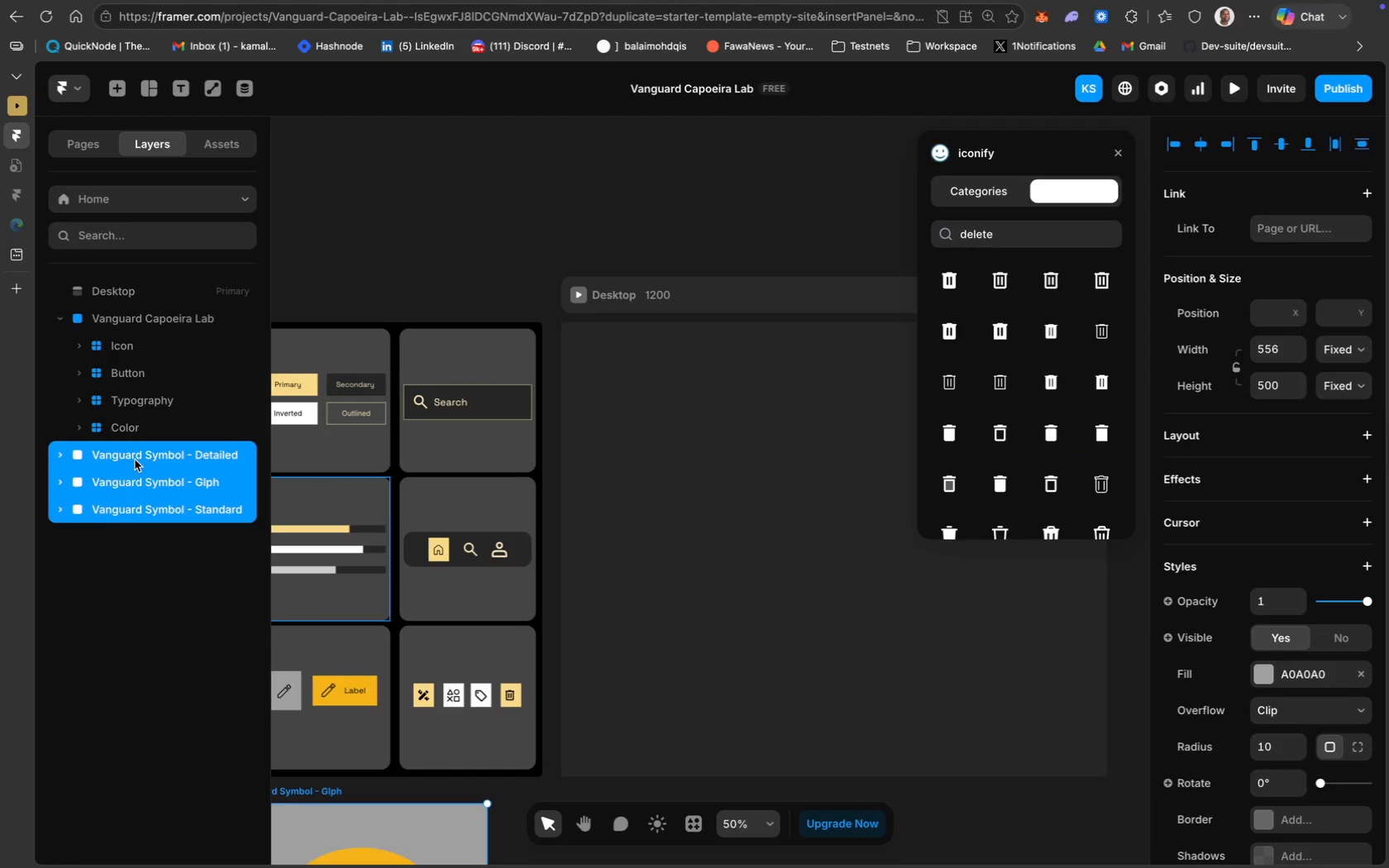 
right_click([135, 460])
 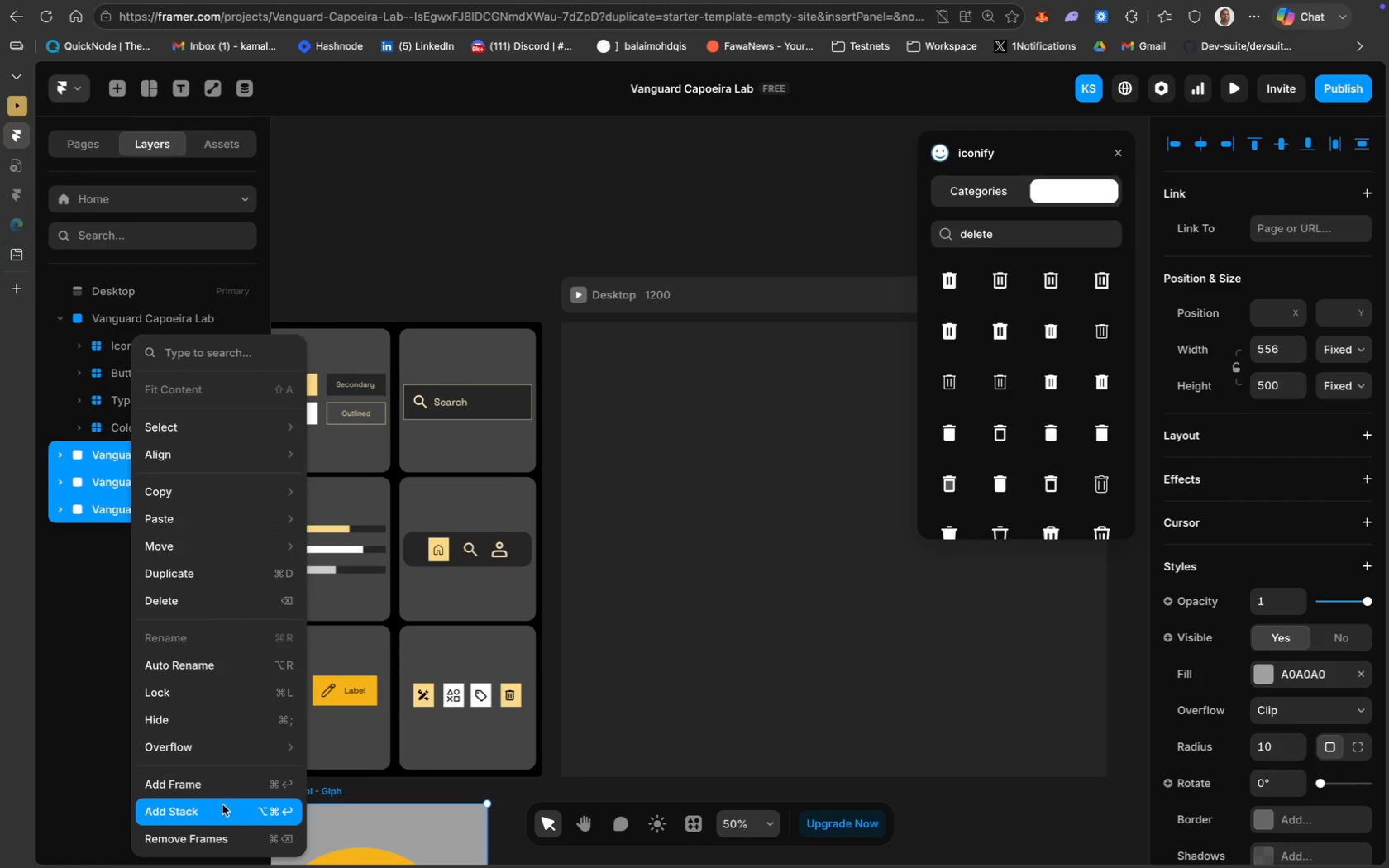 
scroll: coordinate [465, 728], scroll_direction: down, amount: 23.0
 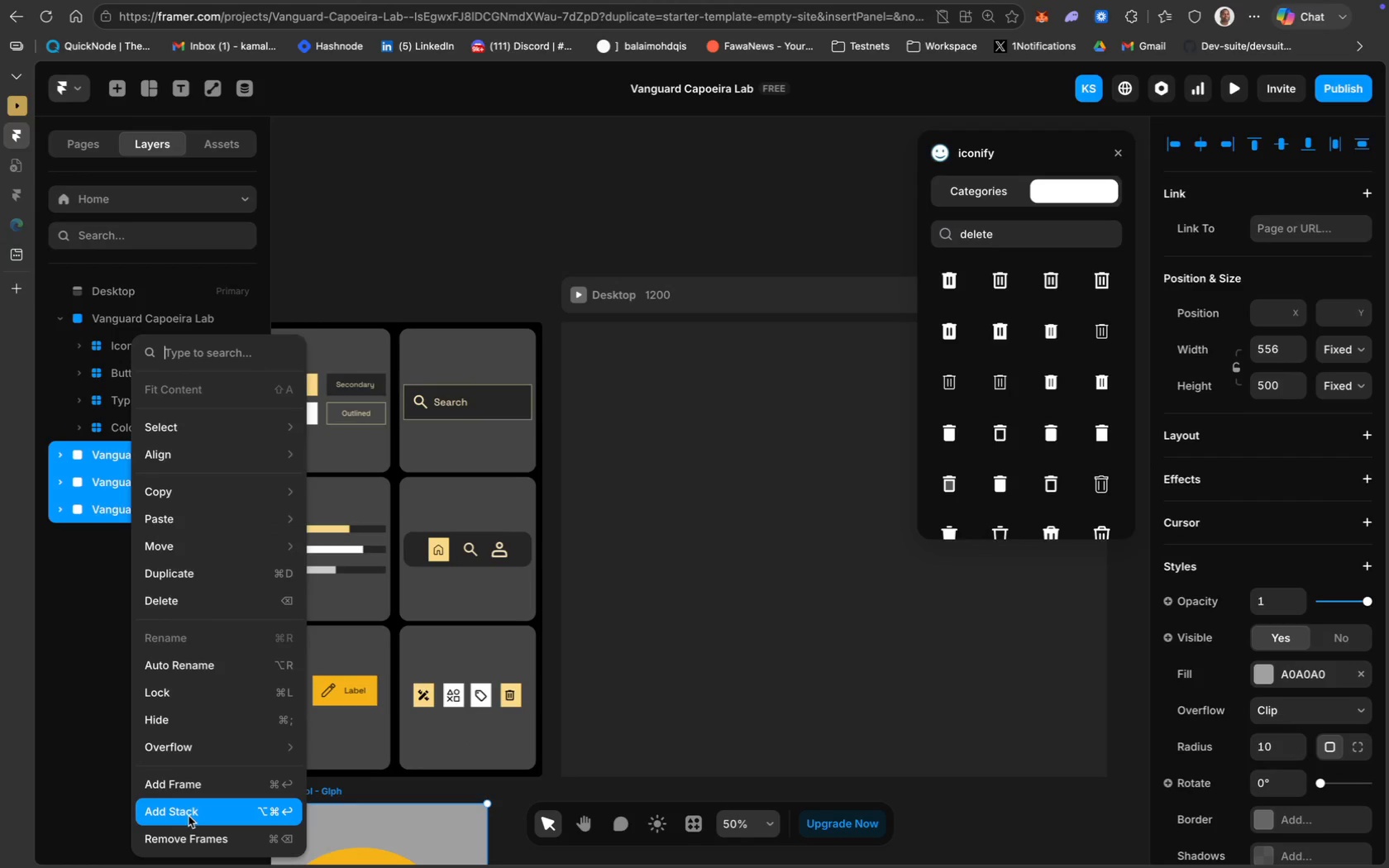 
left_click([192, 818])
 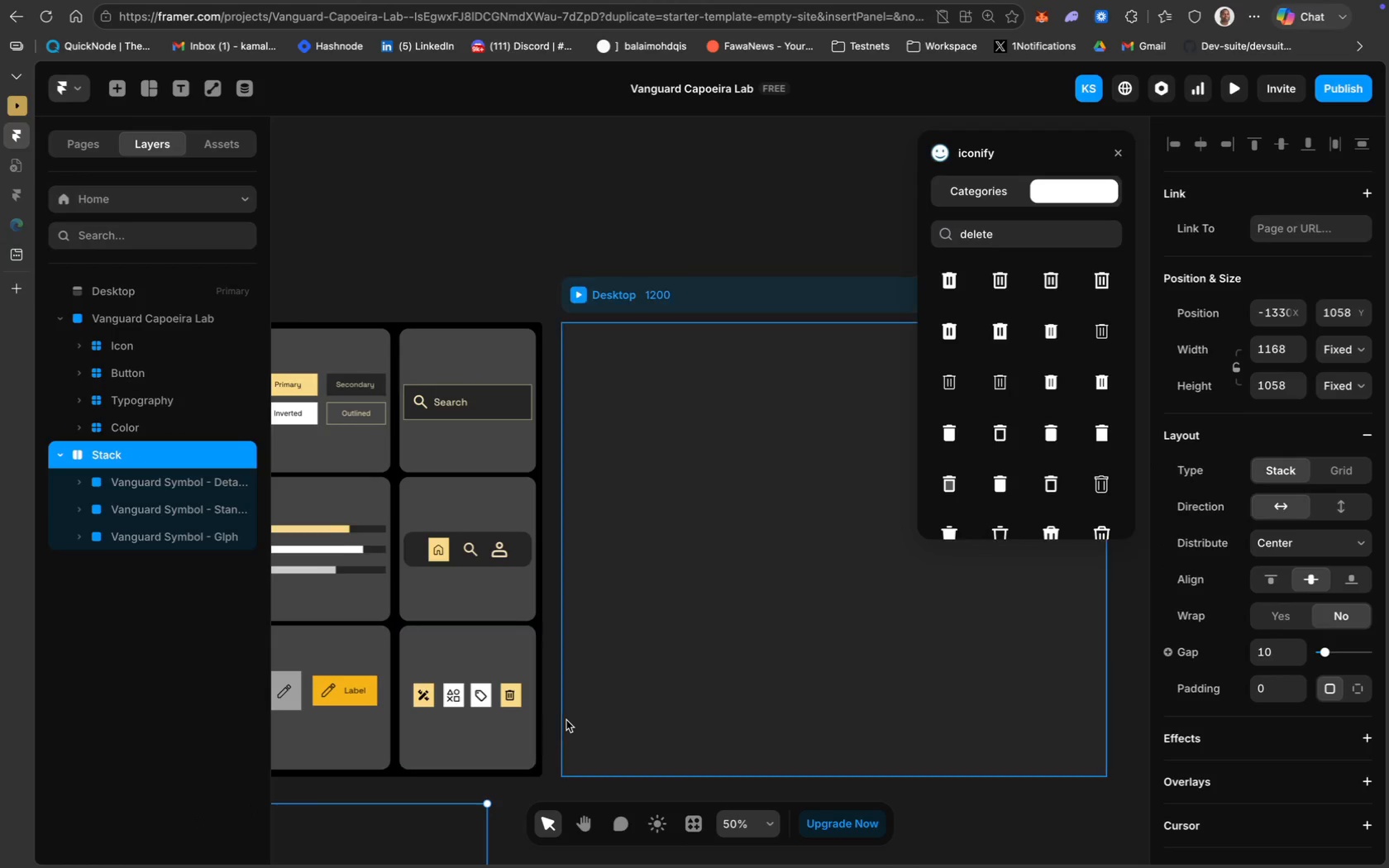 
scroll: coordinate [566, 720], scroll_direction: down, amount: 58.0
 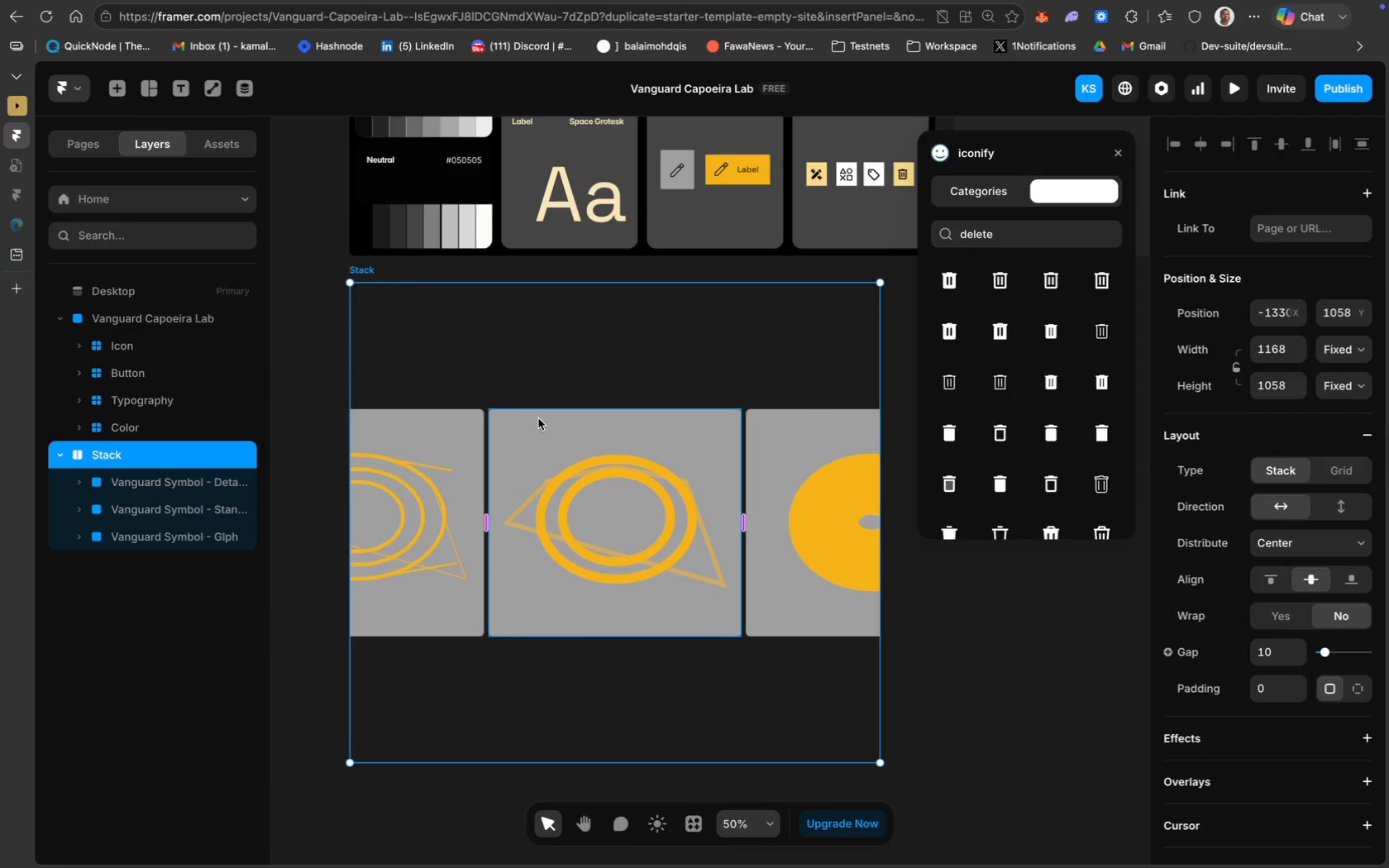 
left_click([529, 394])
 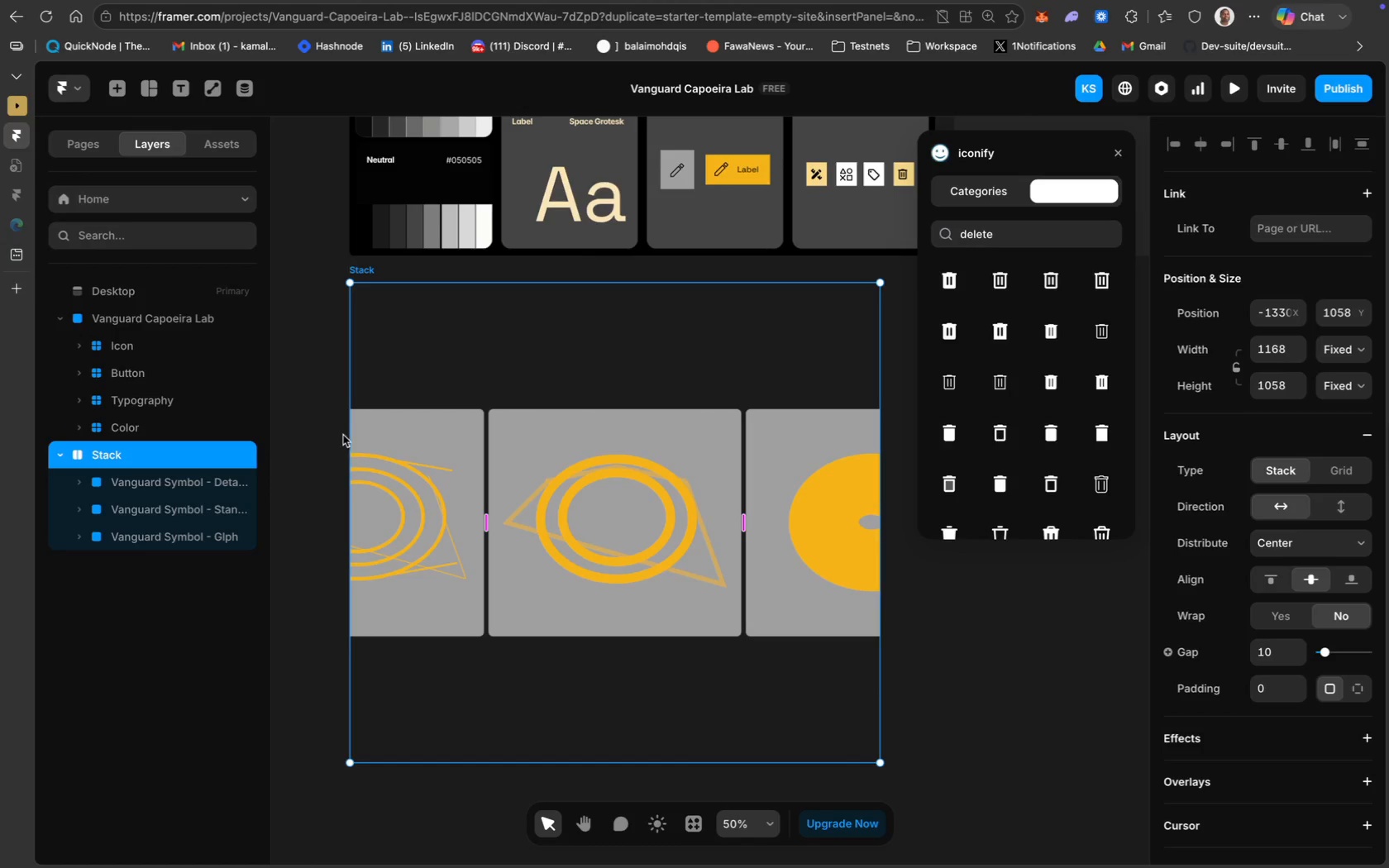 
left_click_drag(start_coordinate=[350, 399], to_coordinate=[174, 392])
 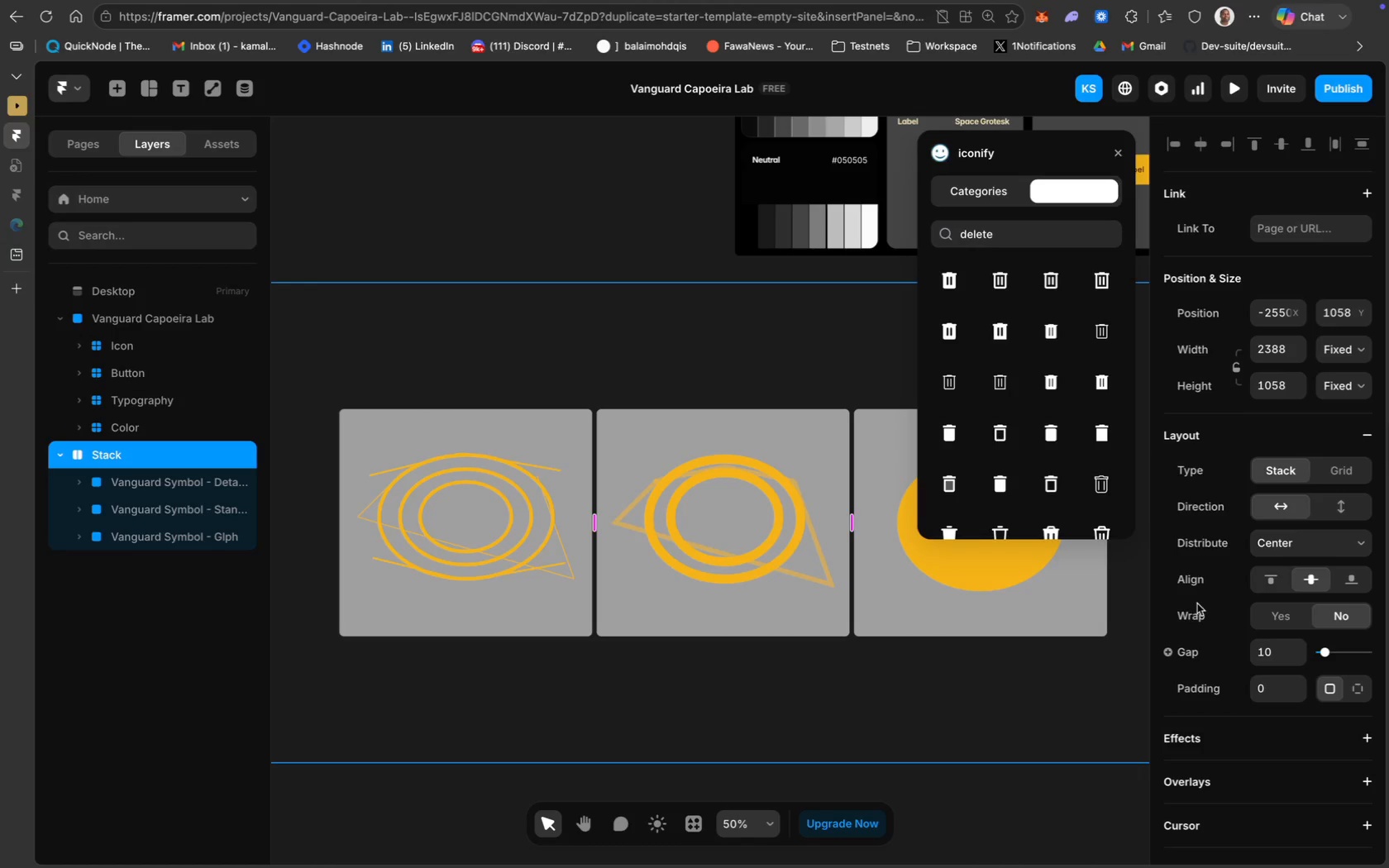 
scroll: coordinate [1293, 518], scroll_direction: down, amount: 55.0
 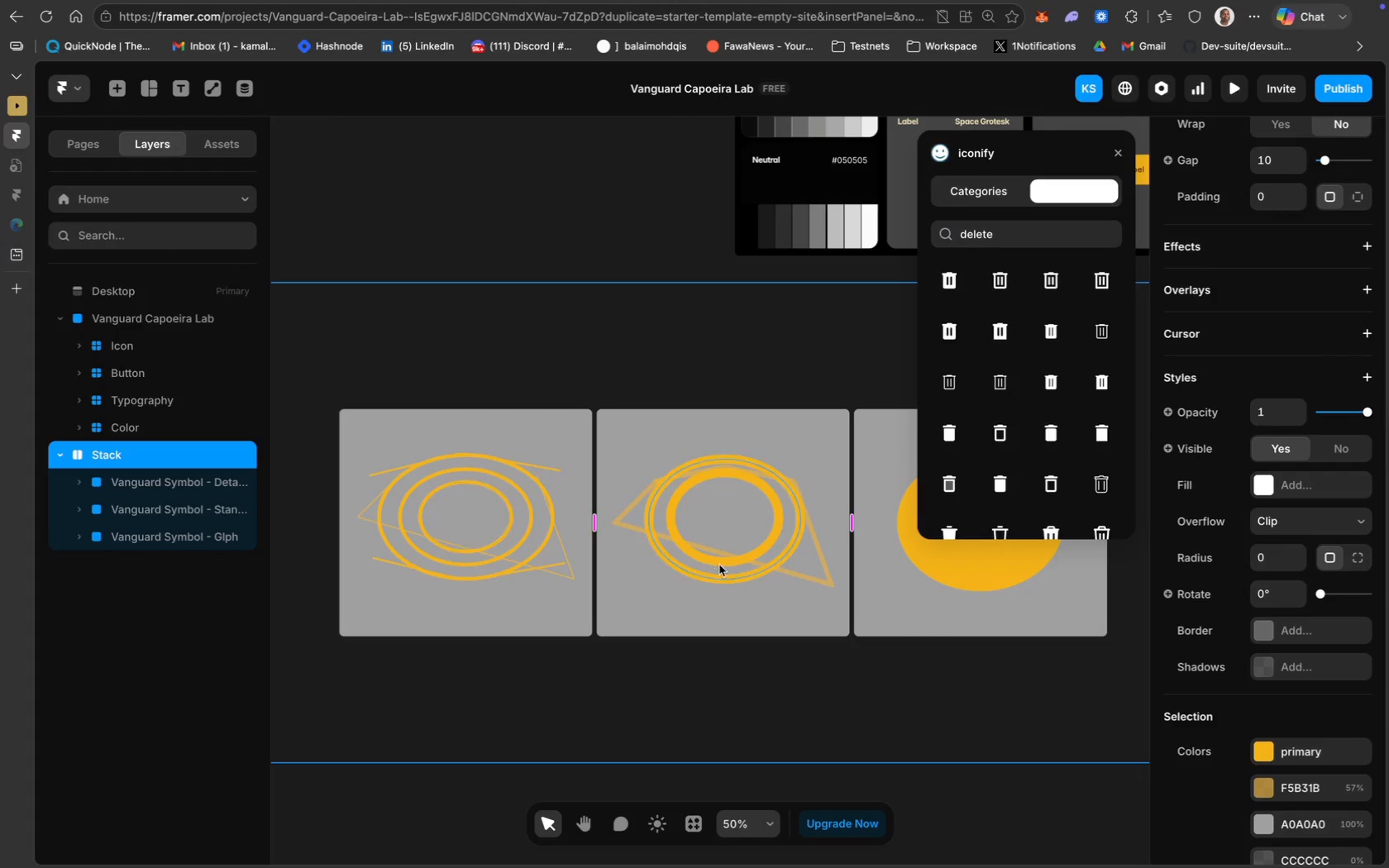 
scroll: coordinate [1267, 643], scroll_direction: up, amount: 67.0
 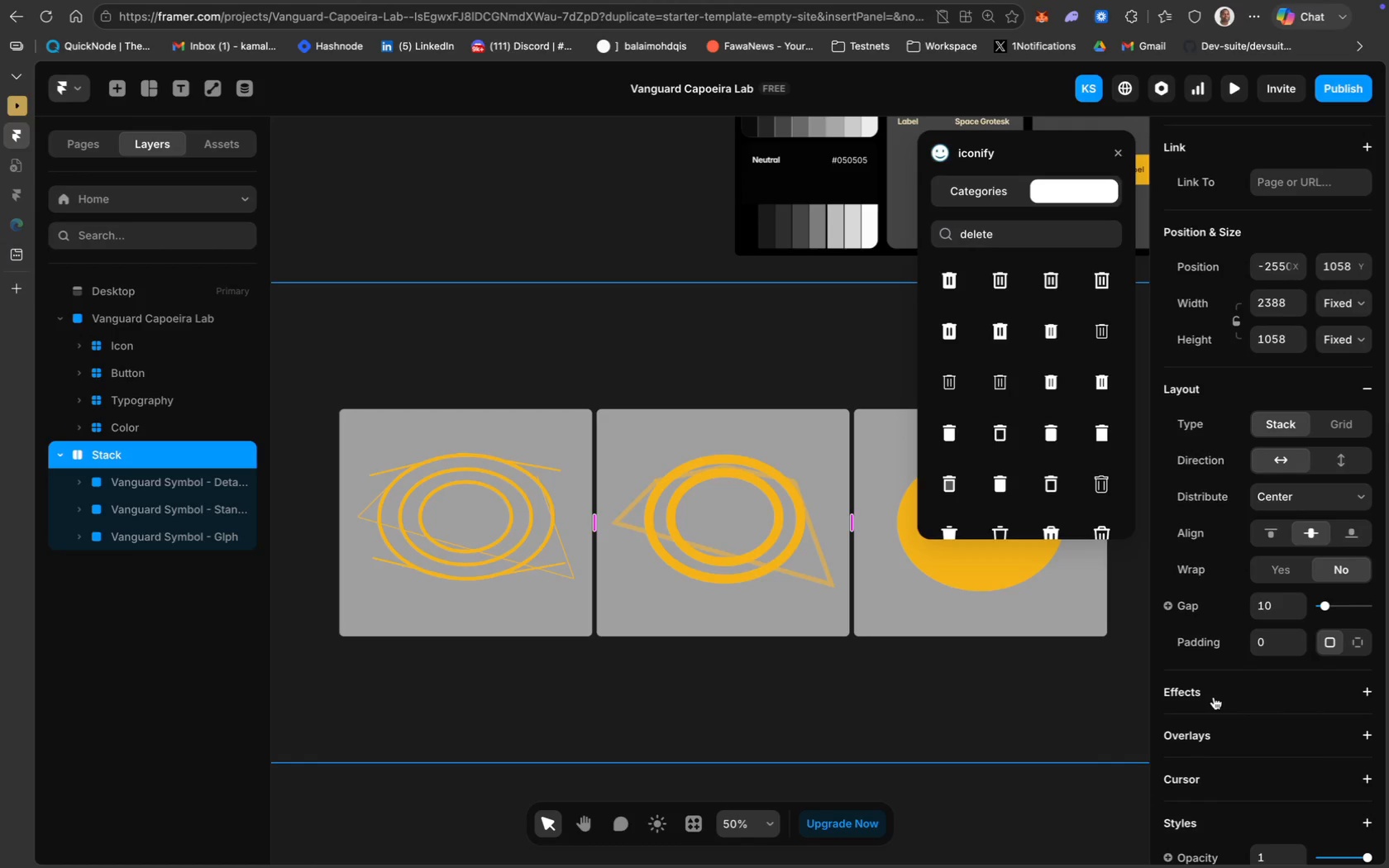 
scroll: coordinate [1299, 431], scroll_direction: down, amount: 8.0
 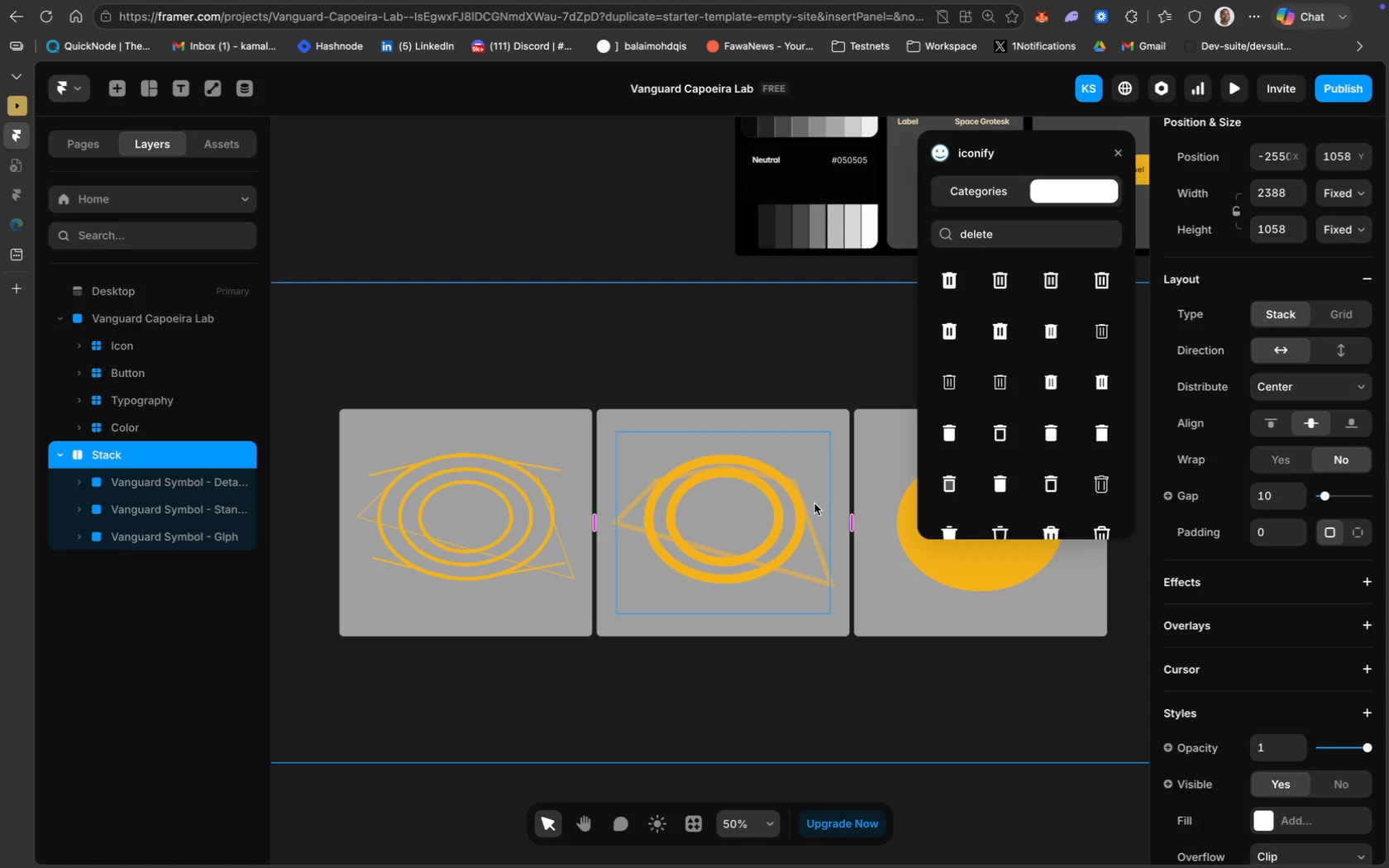 
scroll: coordinate [484, 572], scroll_direction: up, amount: 31.0
 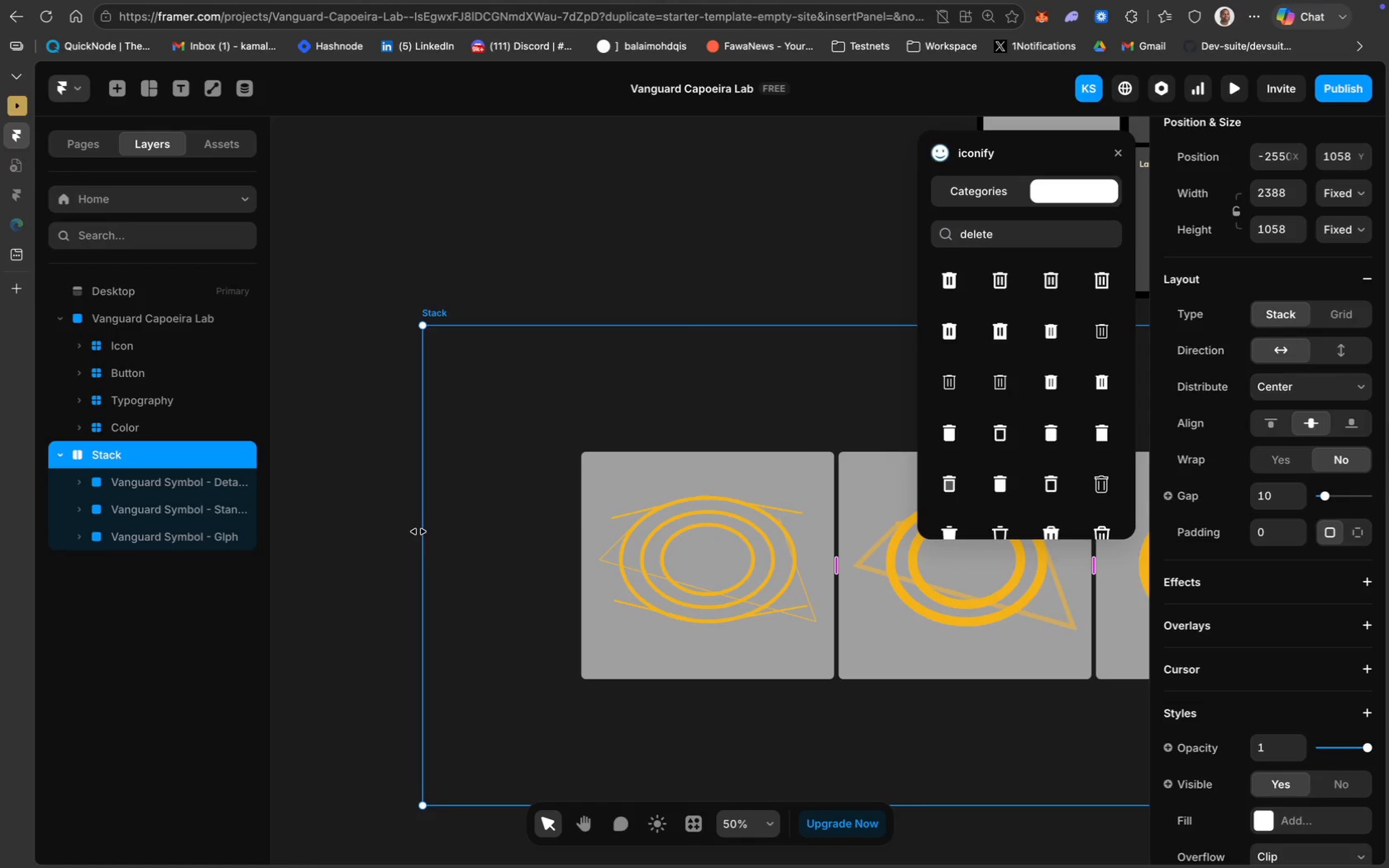 
left_click_drag(start_coordinate=[418, 532], to_coordinate=[636, 519])
 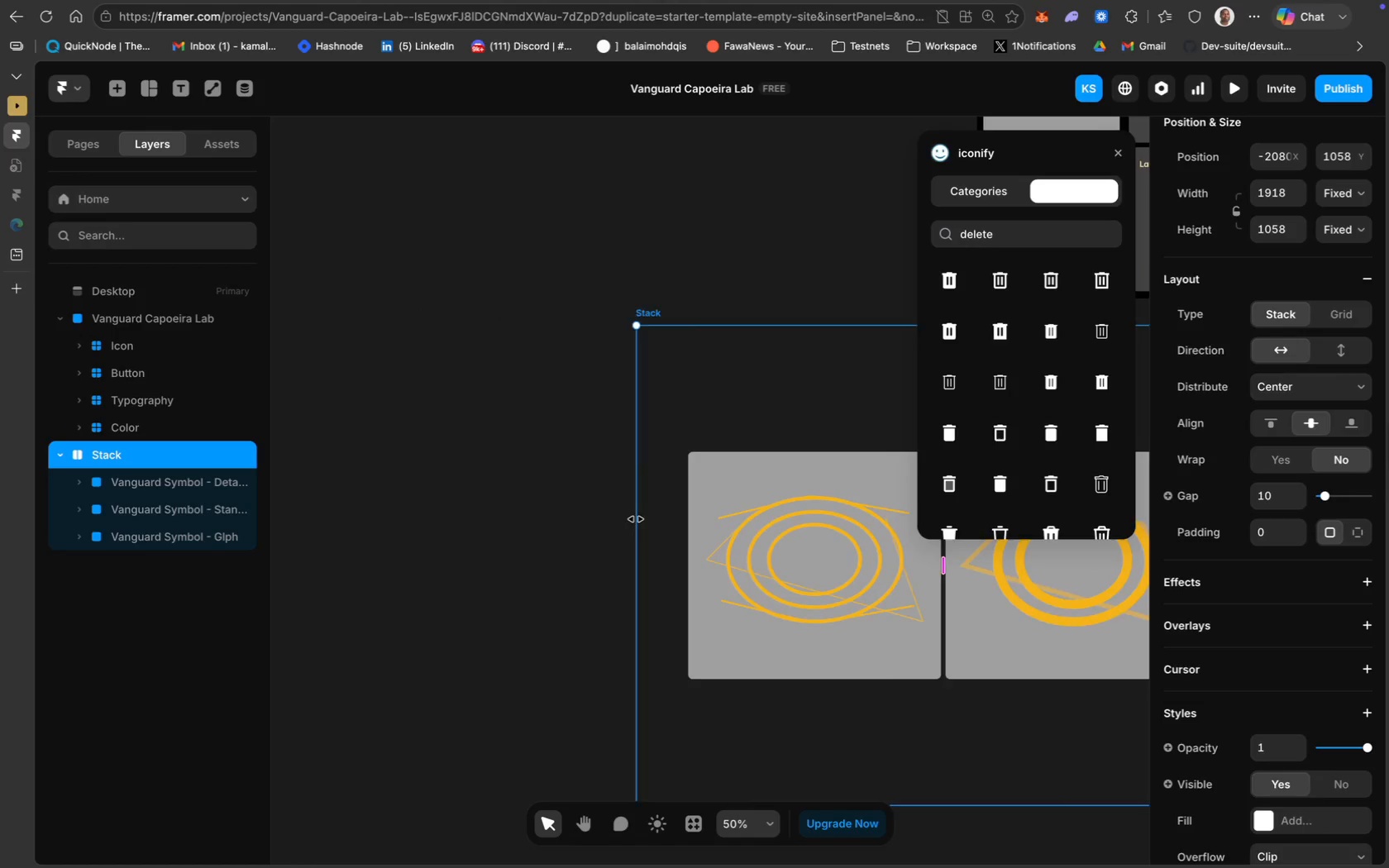 
scroll: coordinate [636, 519], scroll_direction: down, amount: 35.0
 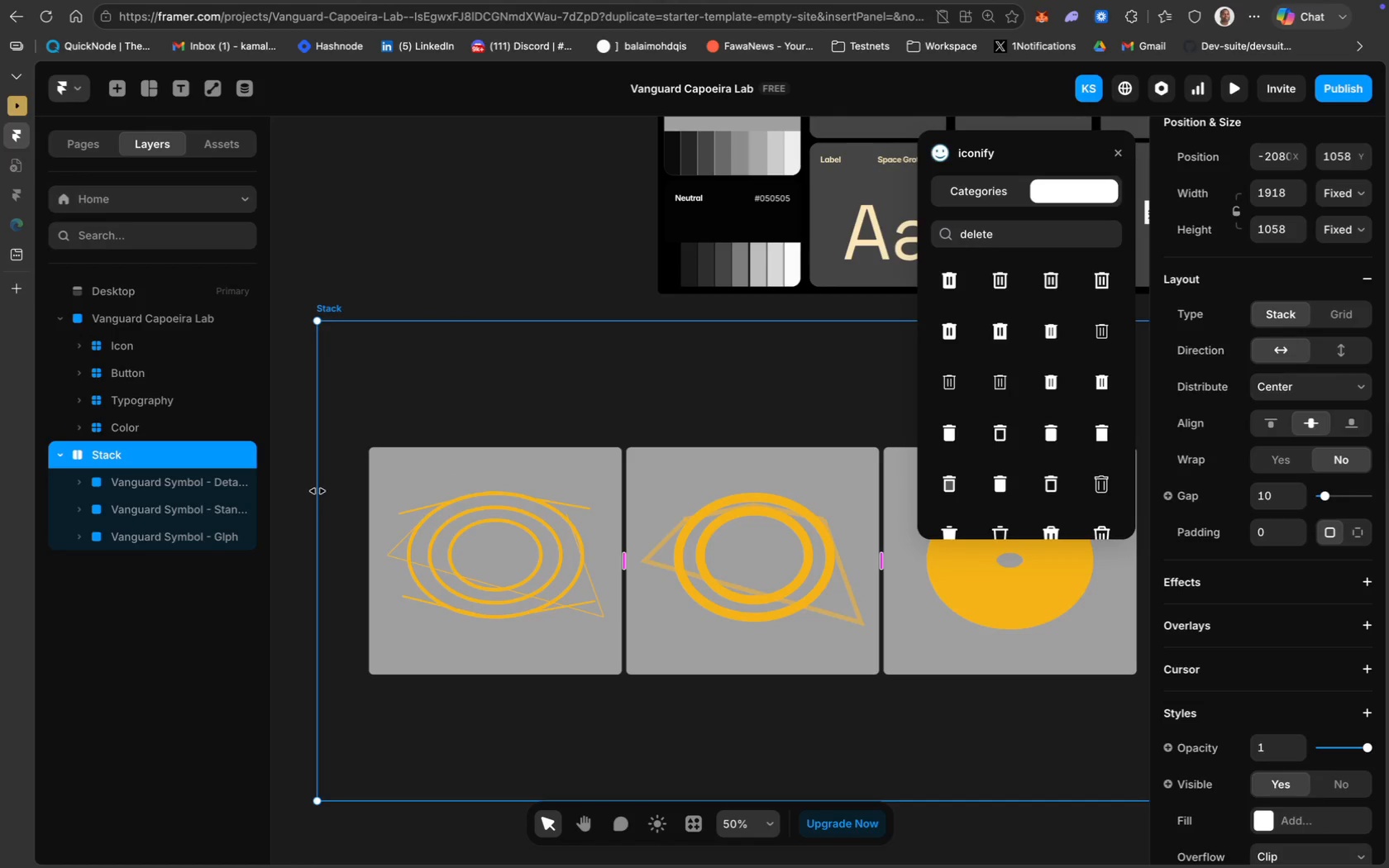 
left_click_drag(start_coordinate=[314, 486], to_coordinate=[374, 486])
 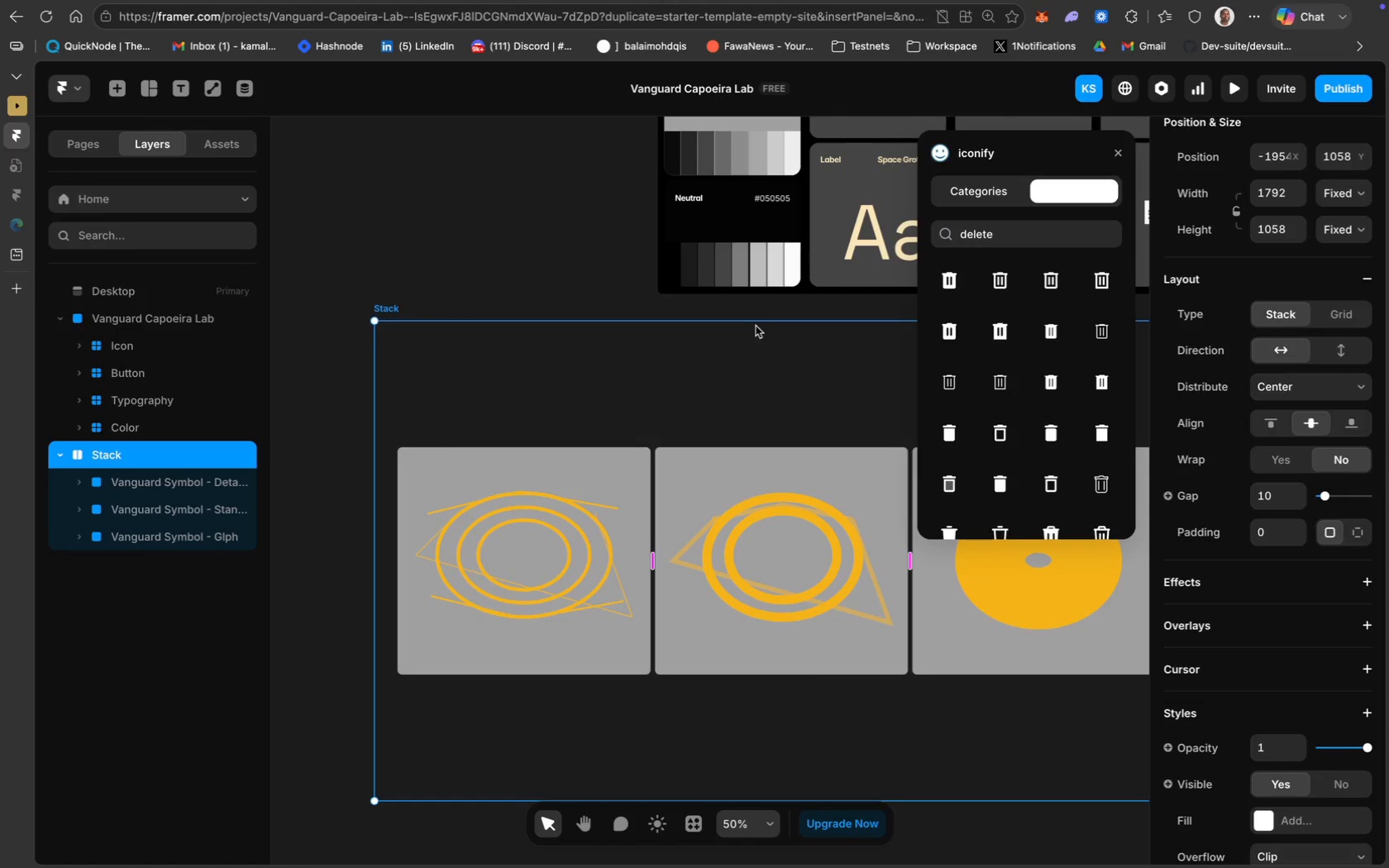 
left_click_drag(start_coordinate=[757, 321], to_coordinate=[765, 454])
 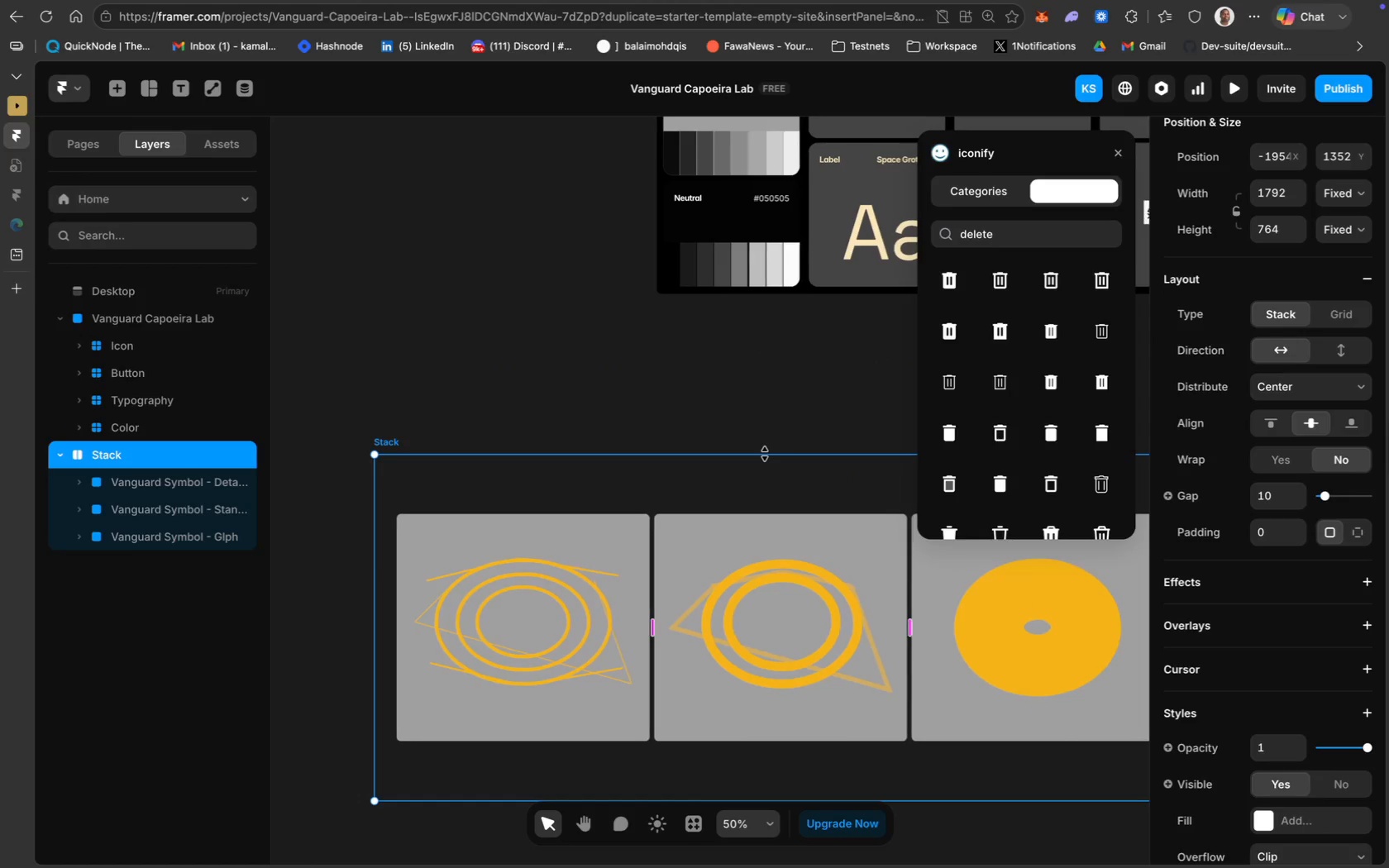 
scroll: coordinate [765, 454], scroll_direction: down, amount: 21.0
 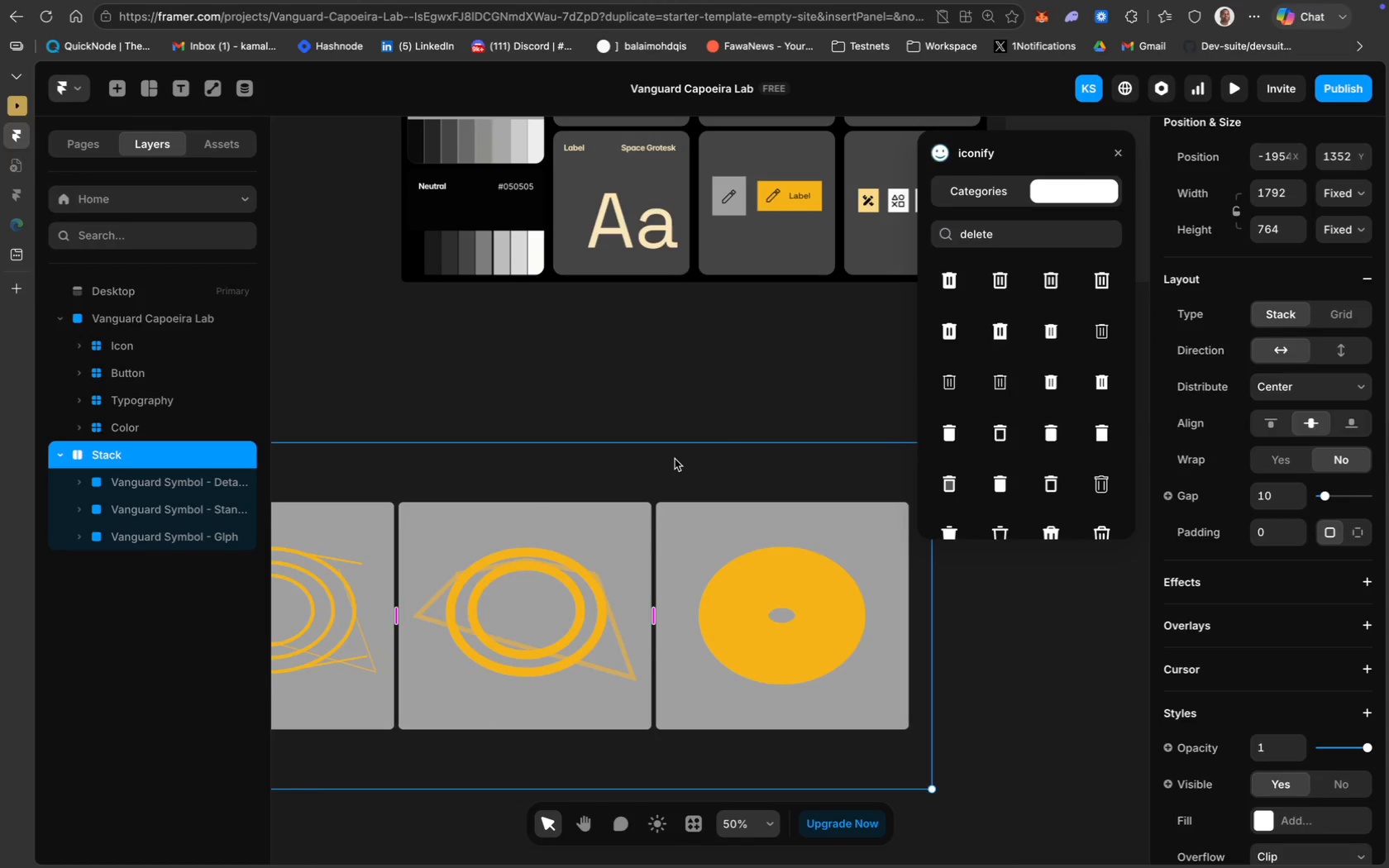 
left_click_drag(start_coordinate=[671, 459], to_coordinate=[763, 351])
 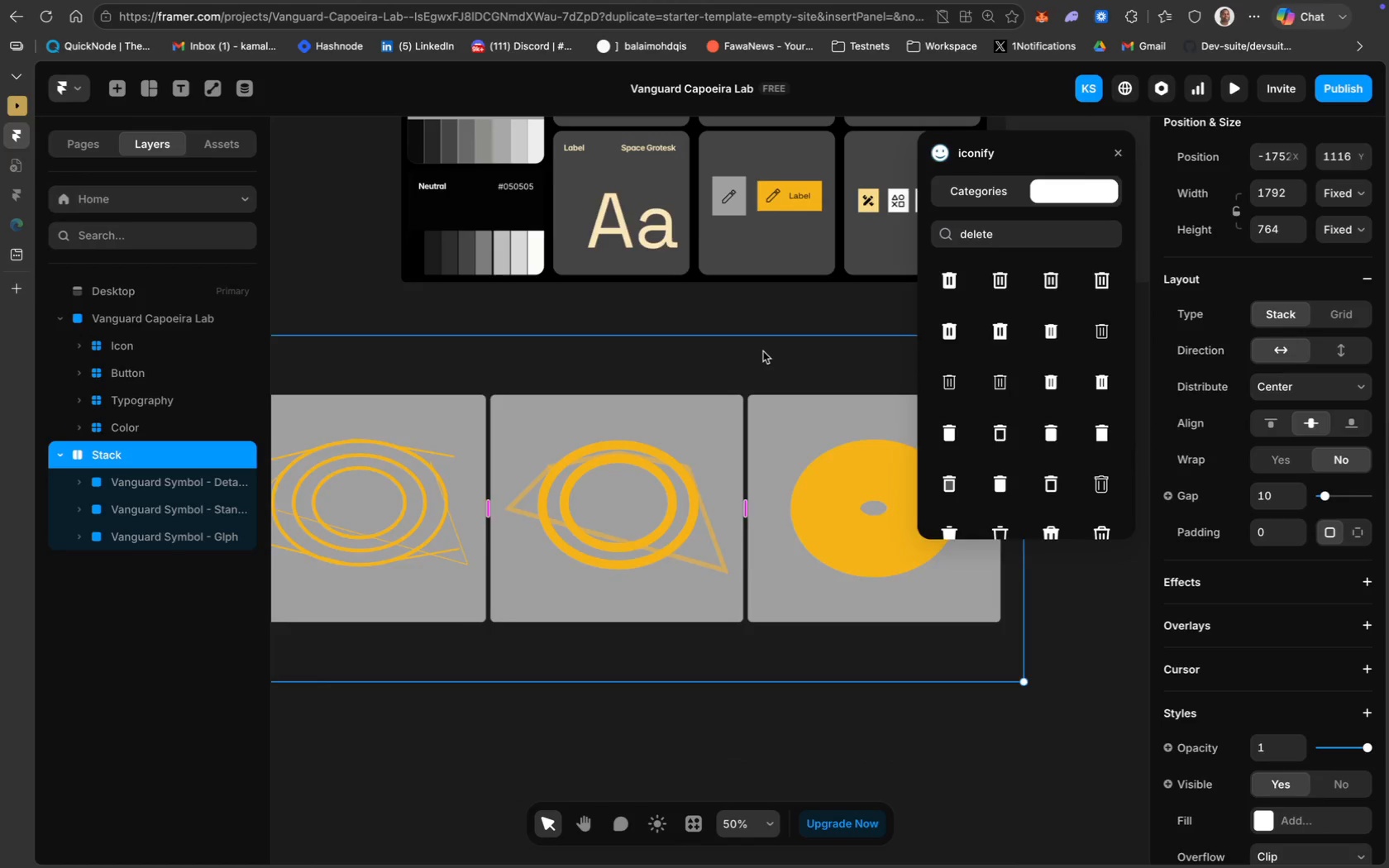 
scroll: coordinate [763, 351], scroll_direction: down, amount: 21.0
 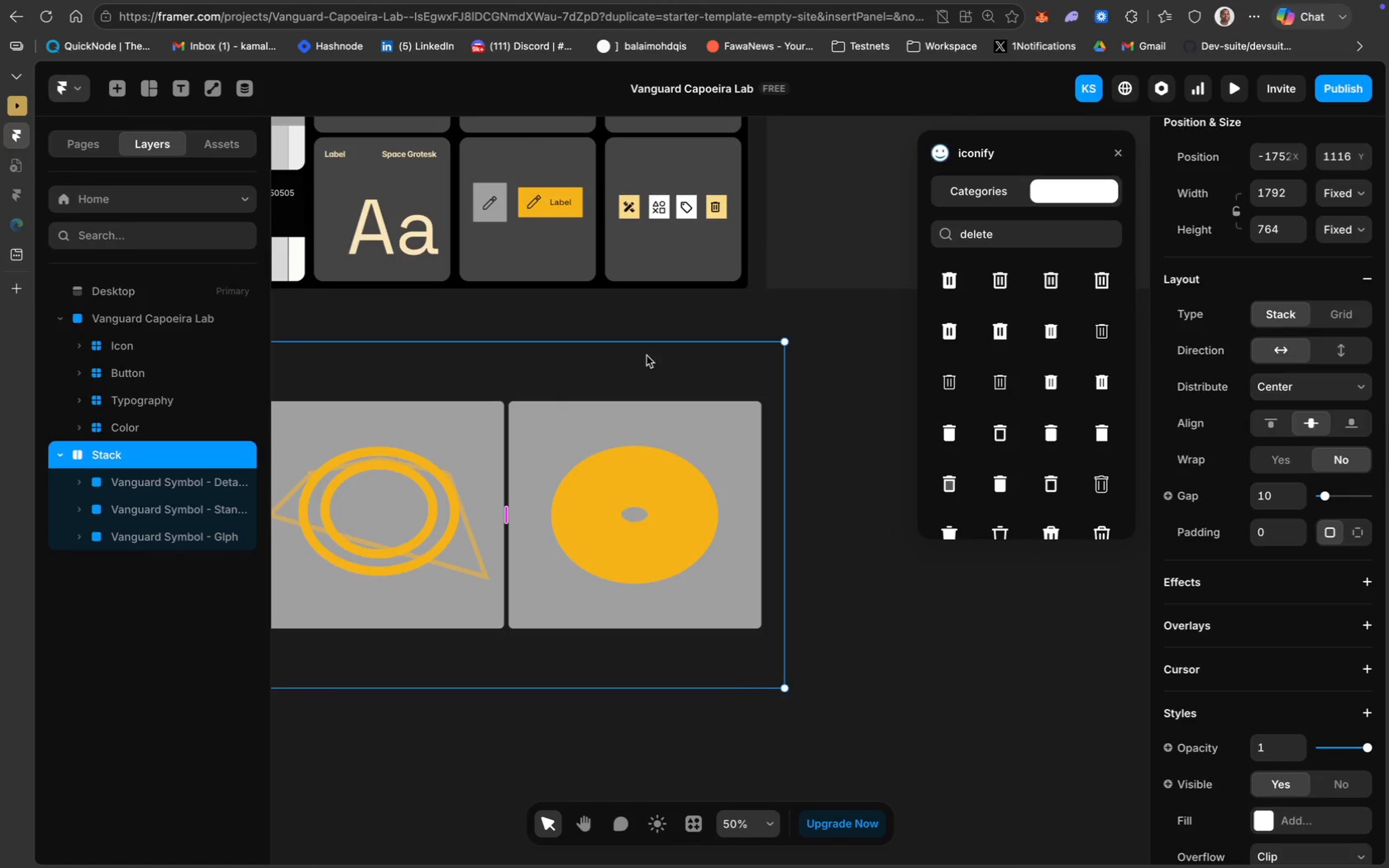 
left_click_drag(start_coordinate=[635, 356], to_coordinate=[600, 324])
 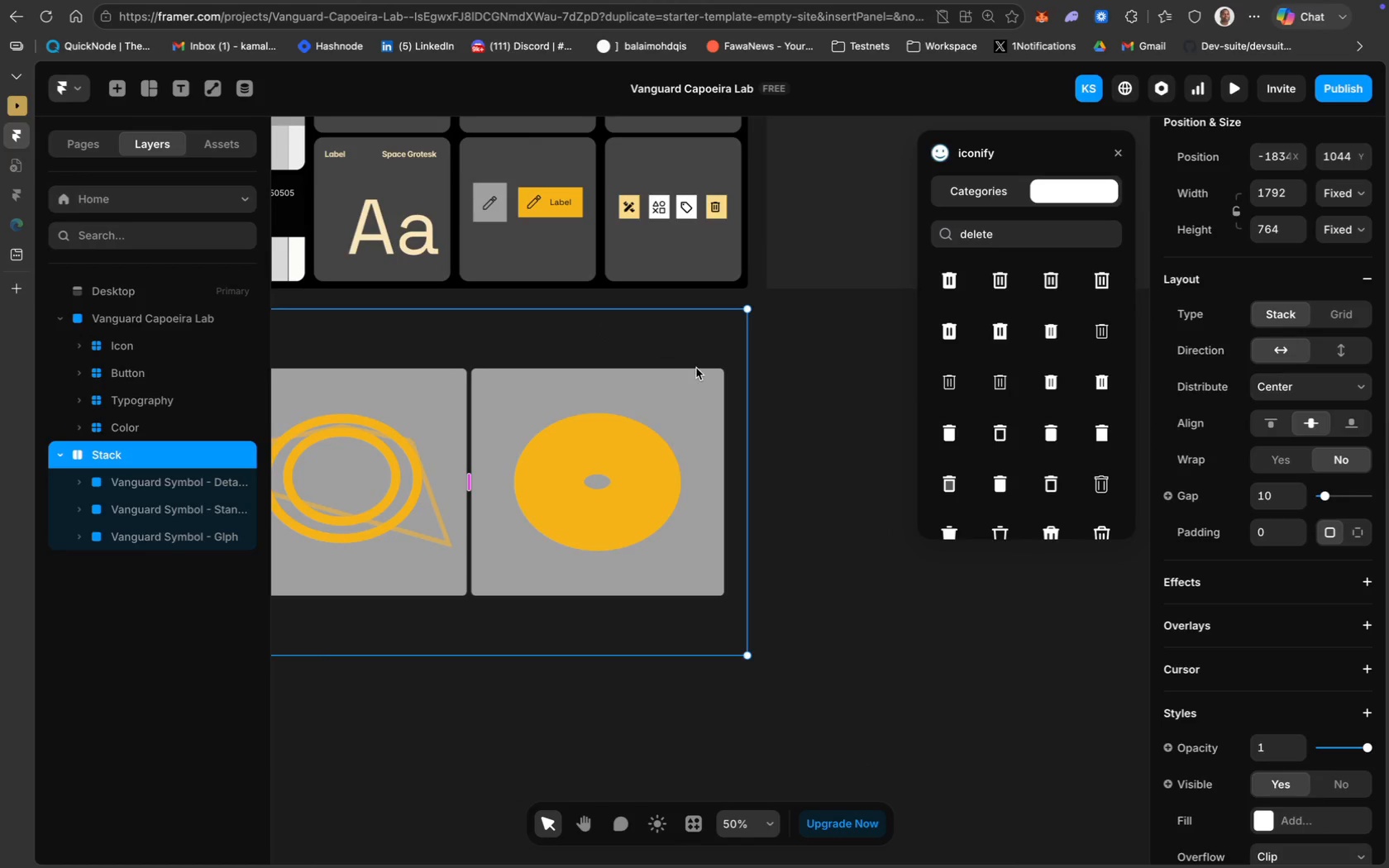 
scroll: coordinate [696, 368], scroll_direction: up, amount: 52.0
 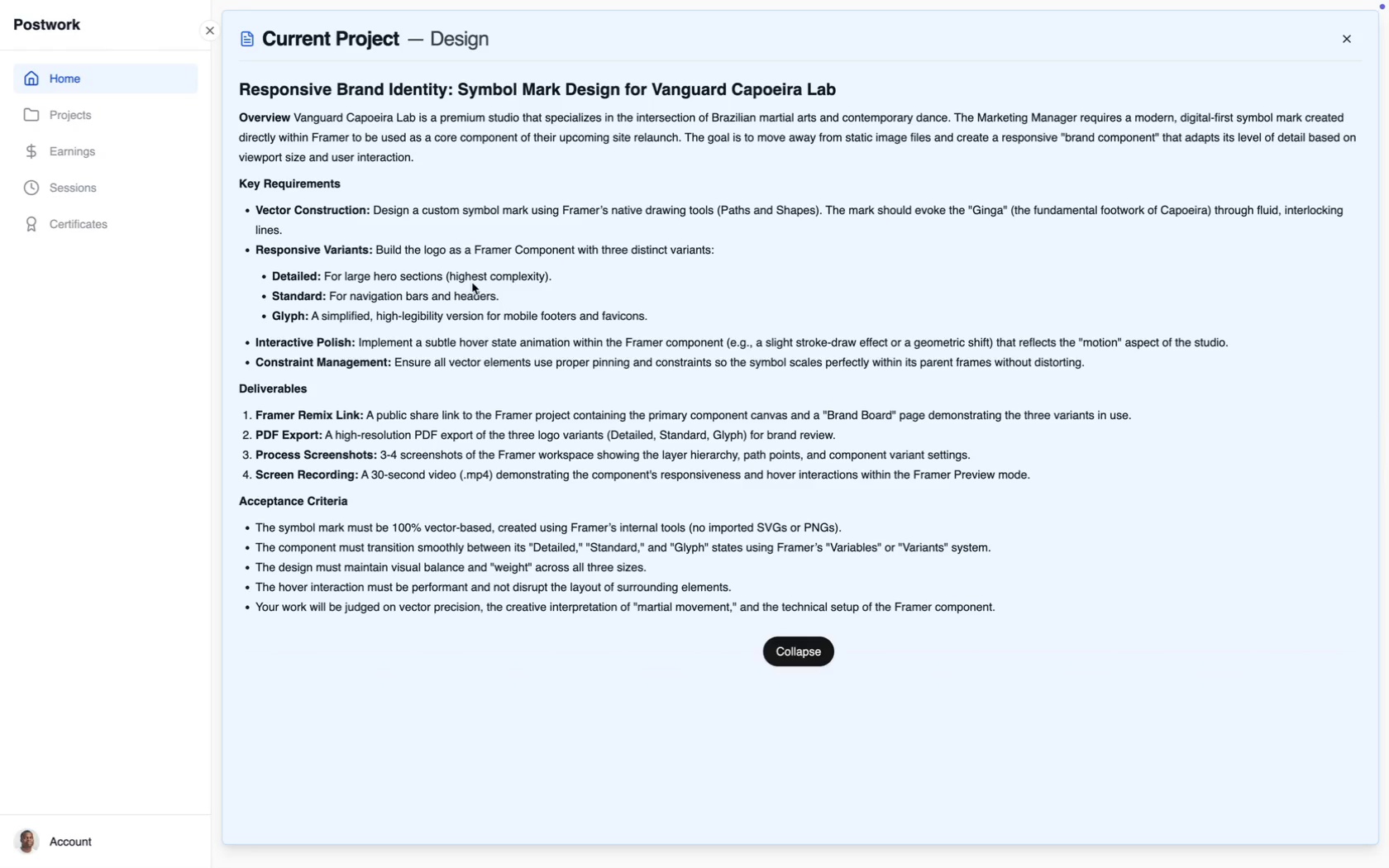 
wait(21.62)
 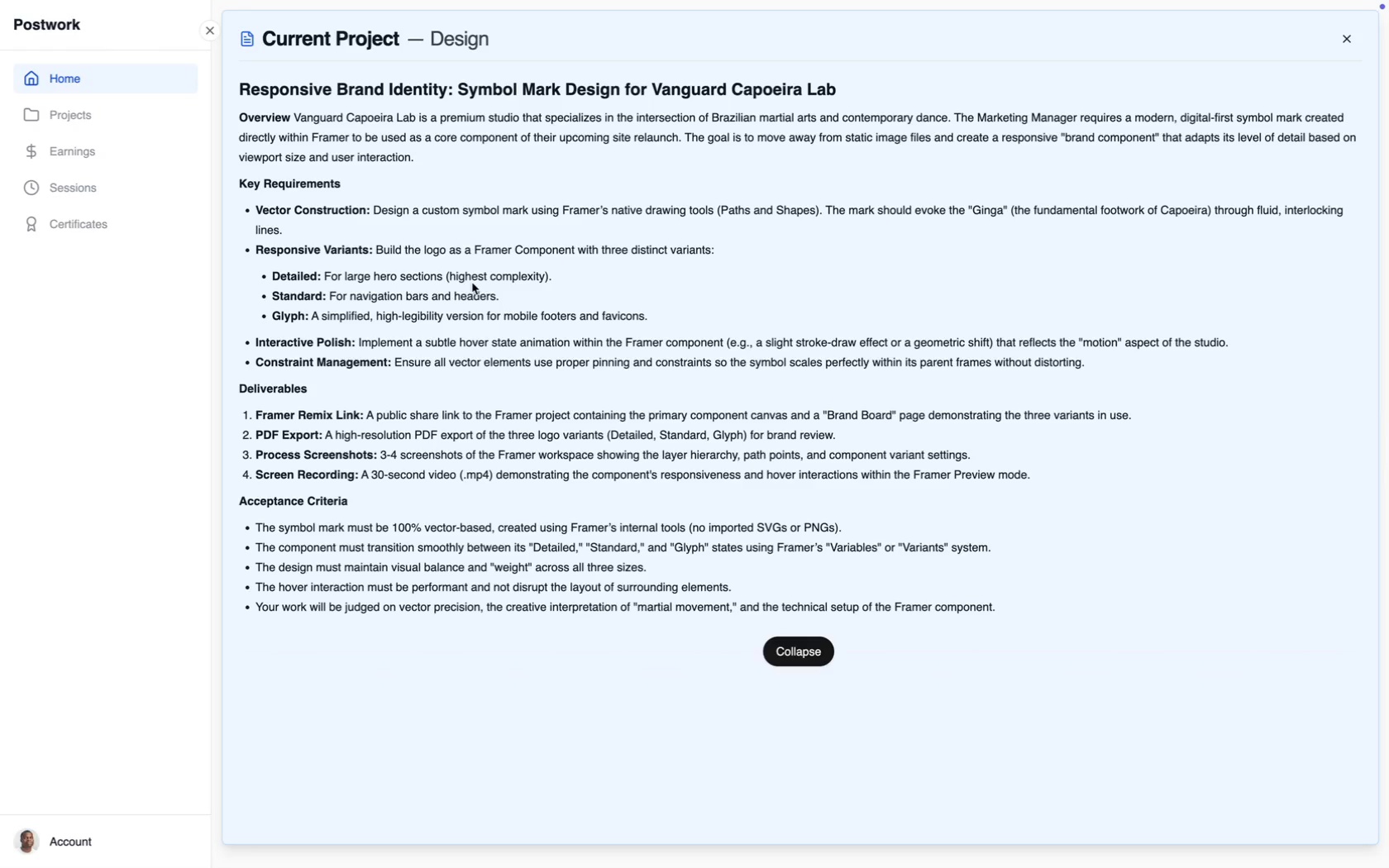 
left_click([432, 409])